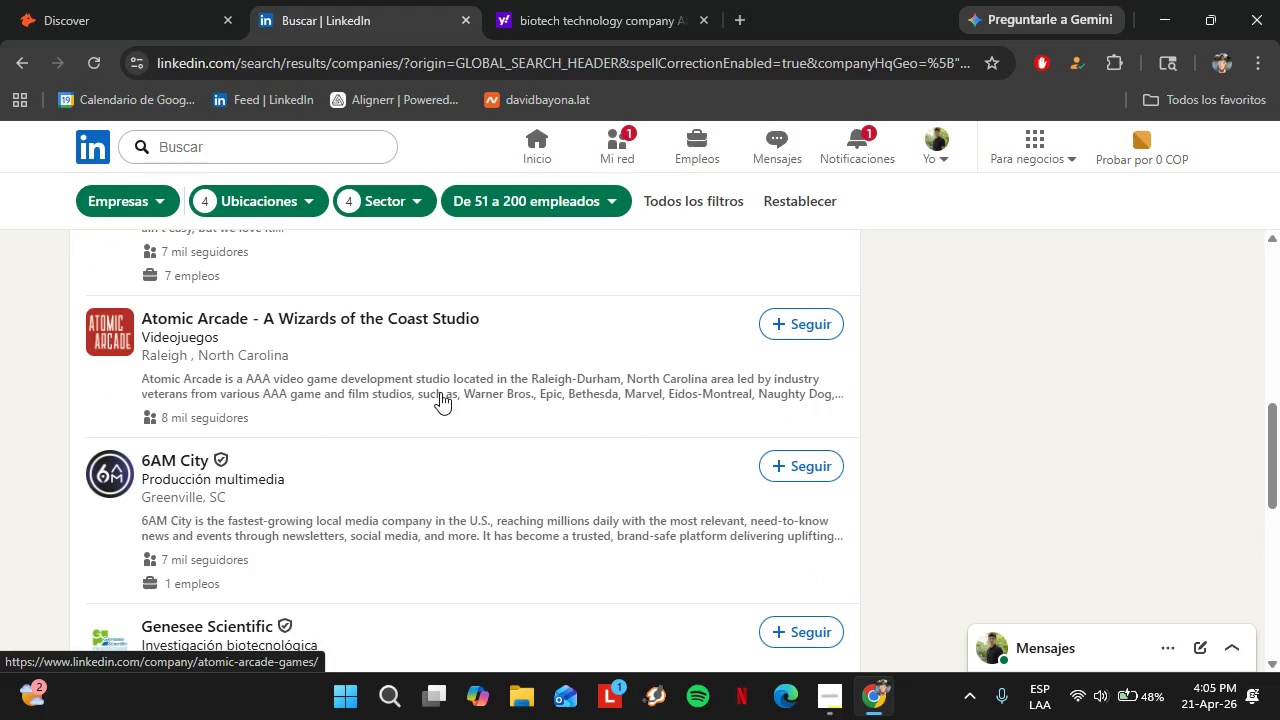 
scroll: coordinate [440, 405], scroll_direction: down, amount: 1.0
 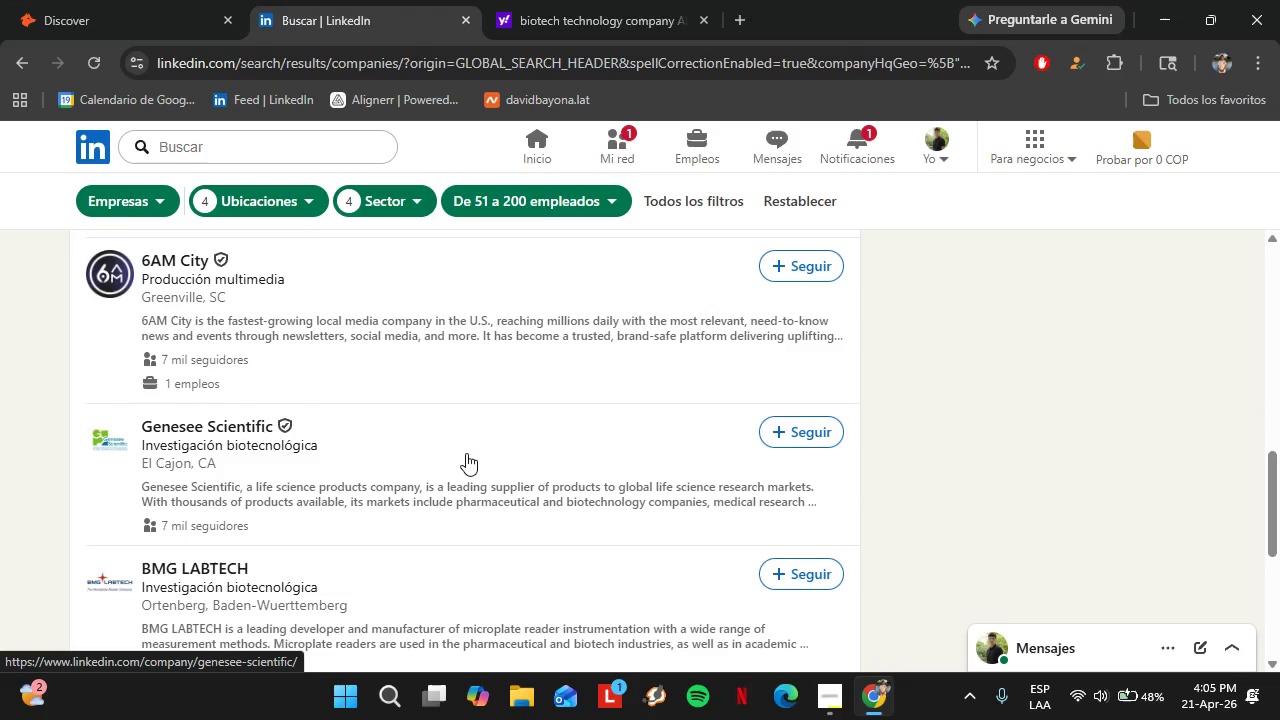 
wait(6.66)
 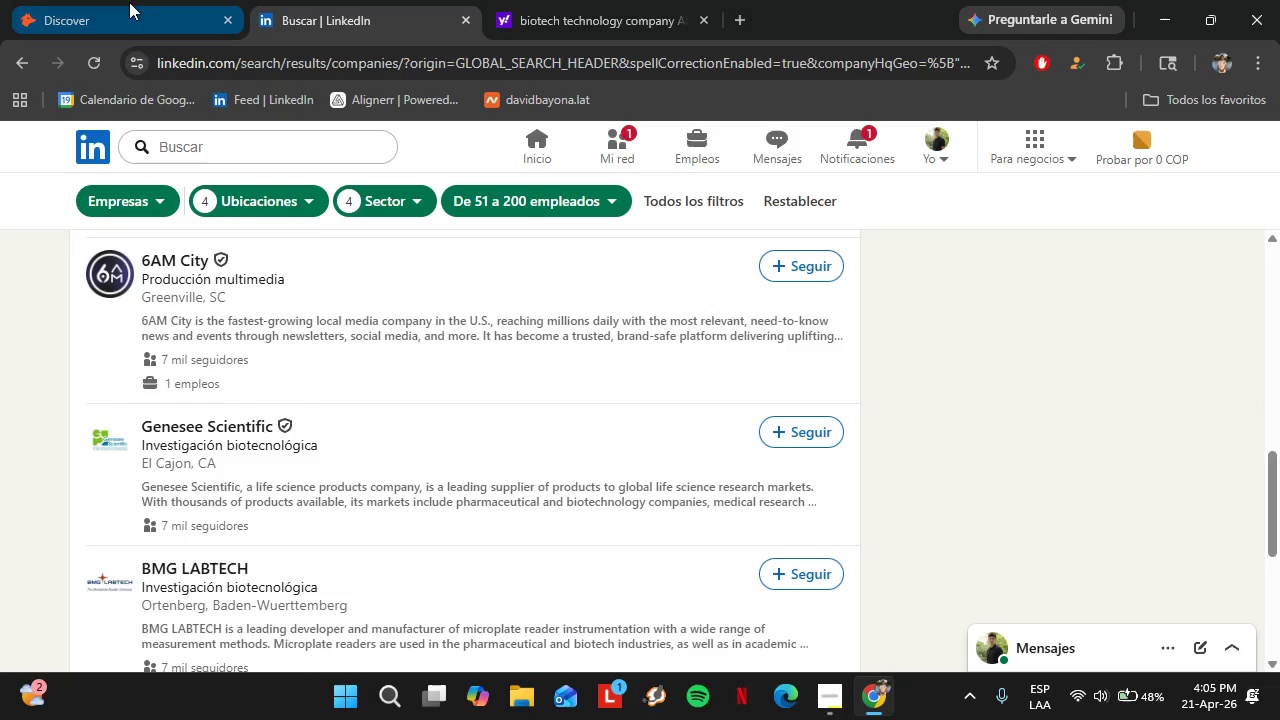 
scroll: coordinate [466, 453], scroll_direction: down, amount: 1.0
 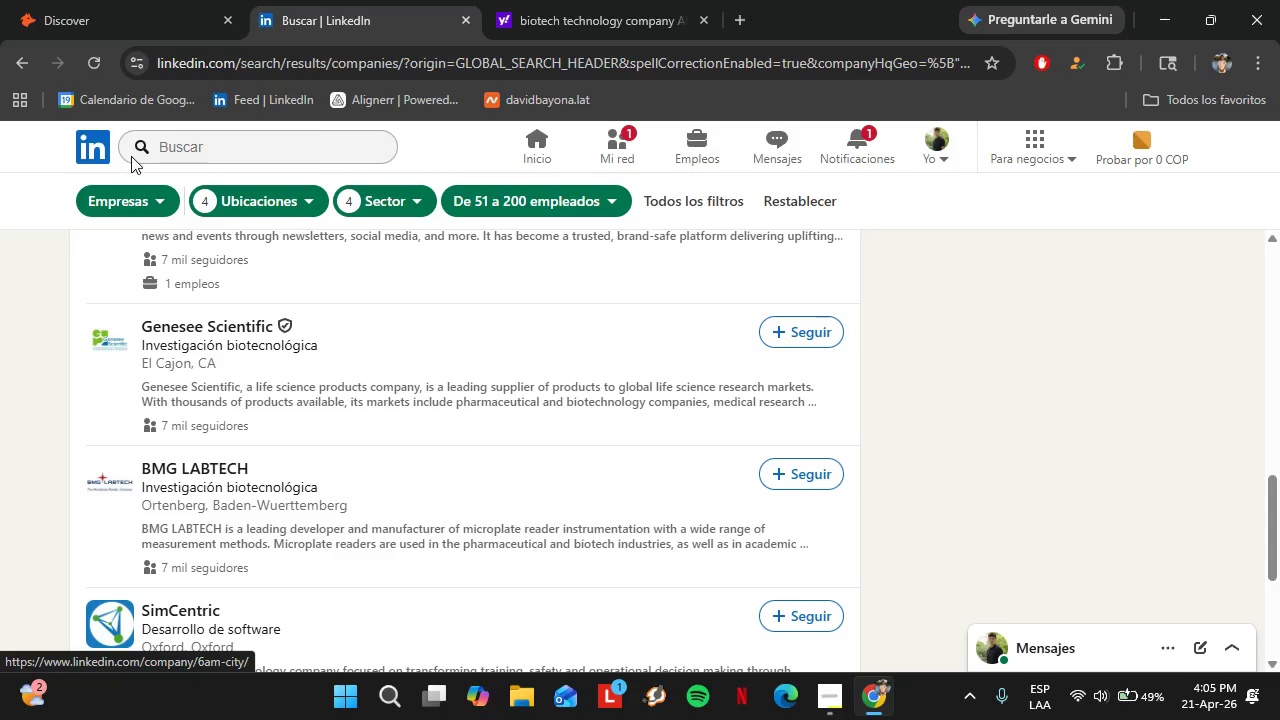 
left_click([126, 16])
 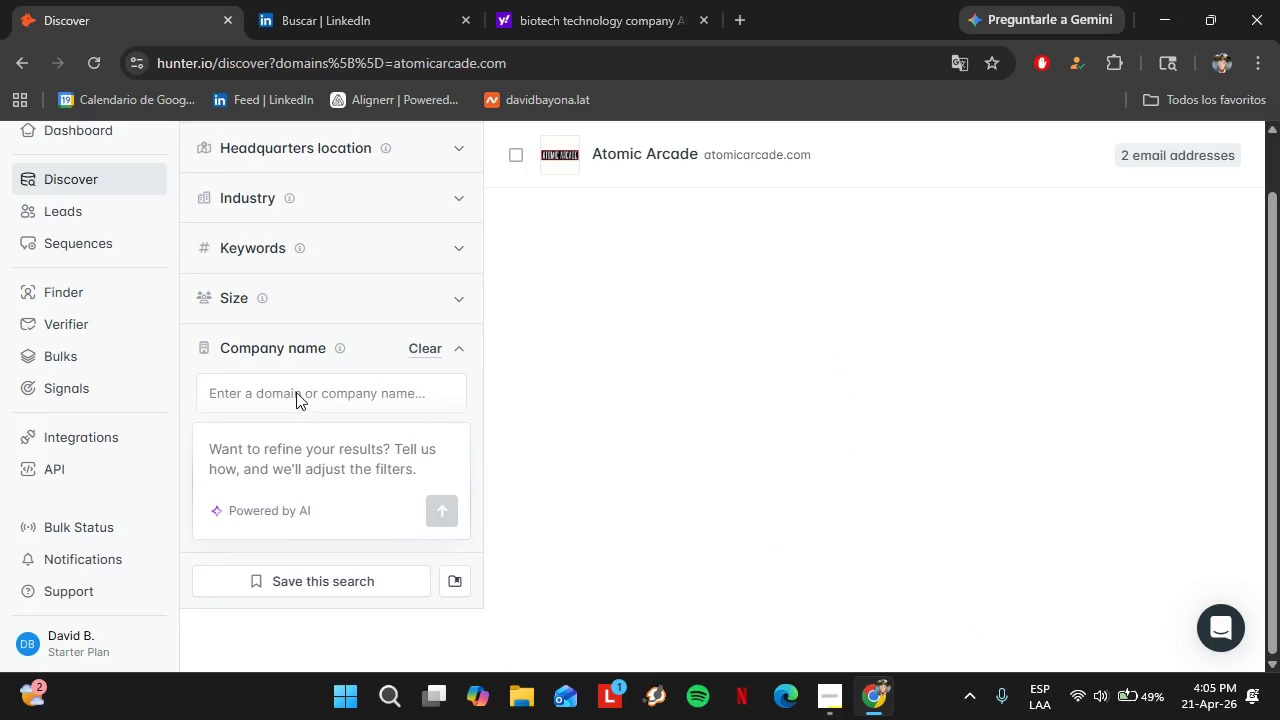 
left_click([296, 391])
 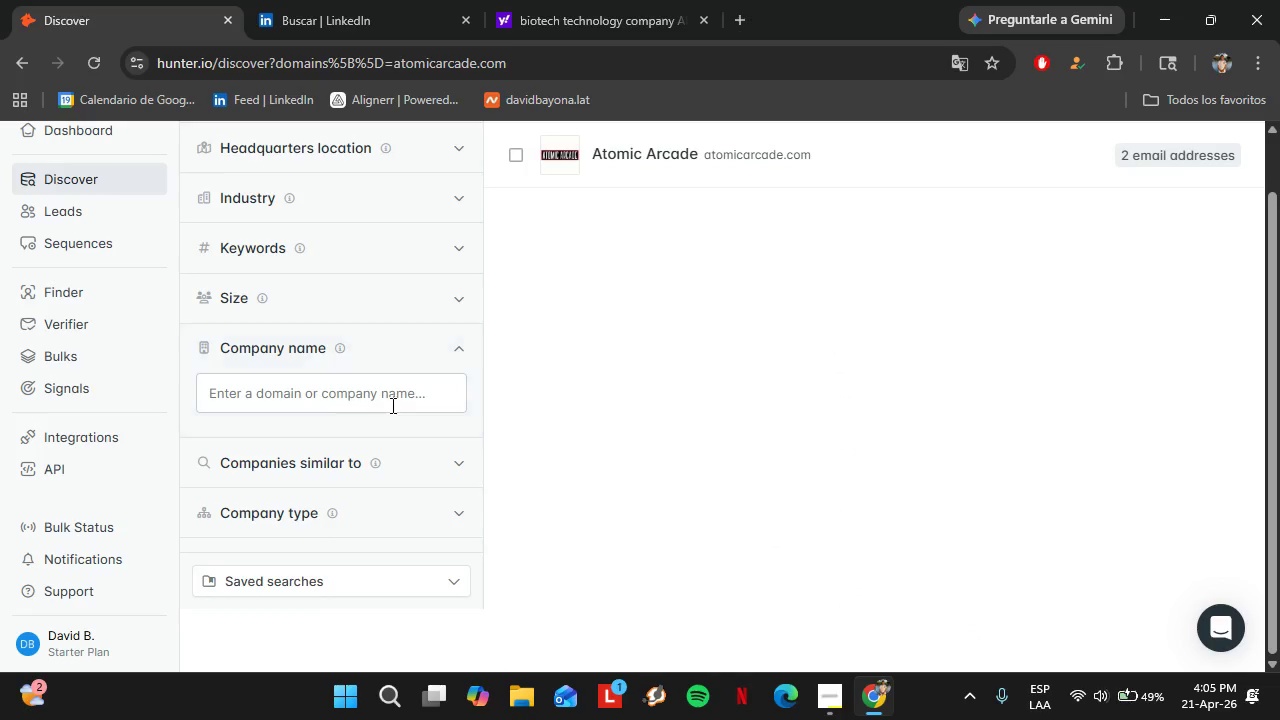 
double_click([390, 405])
 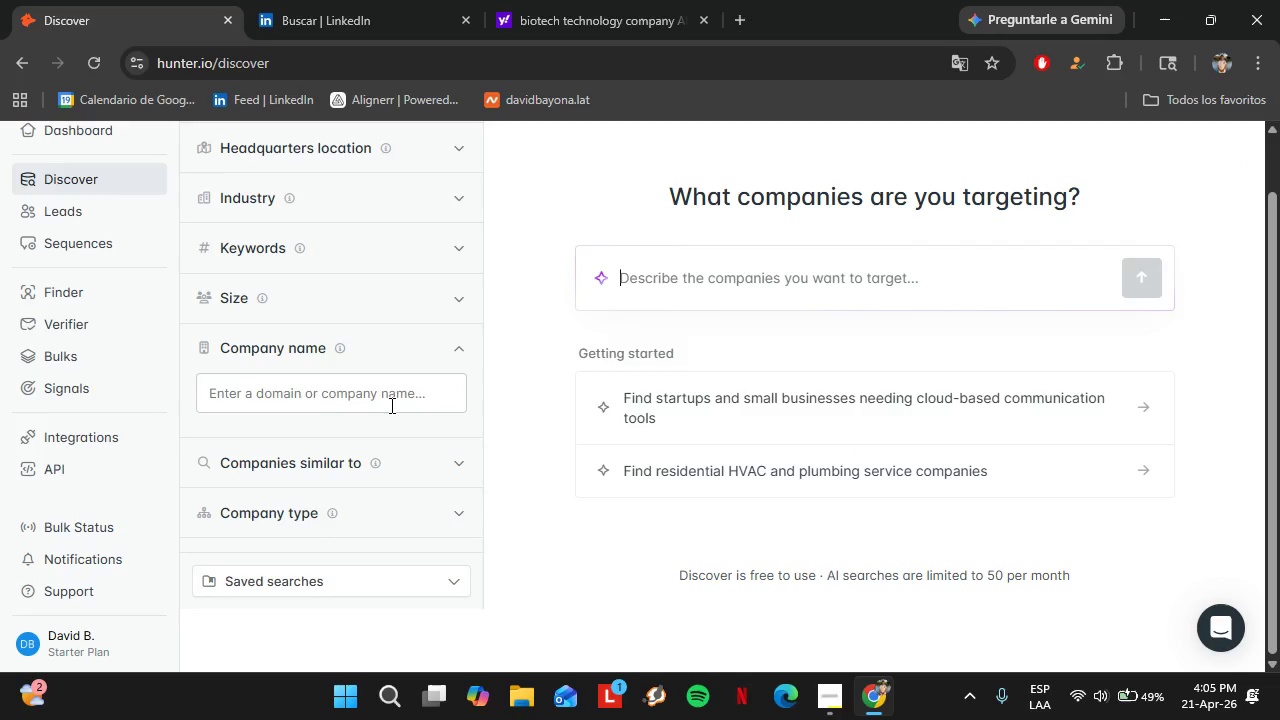 
type(gengenesee)
 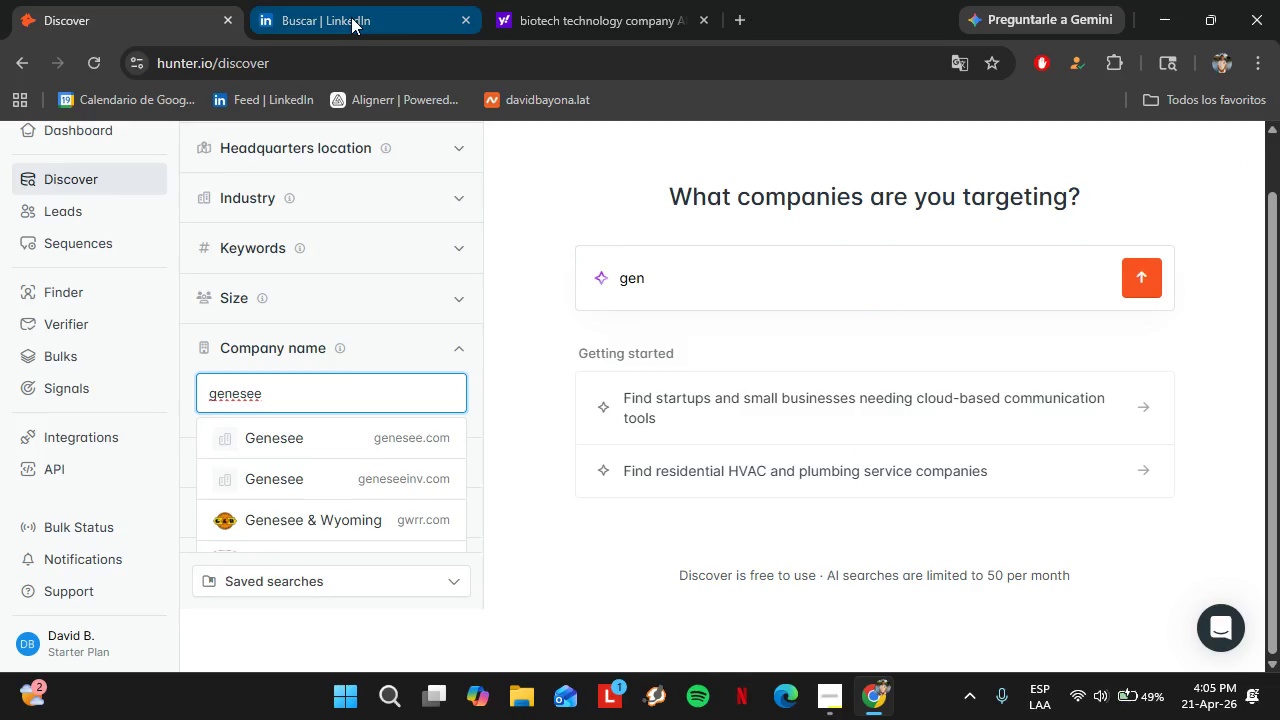 
left_click([351, 17])
 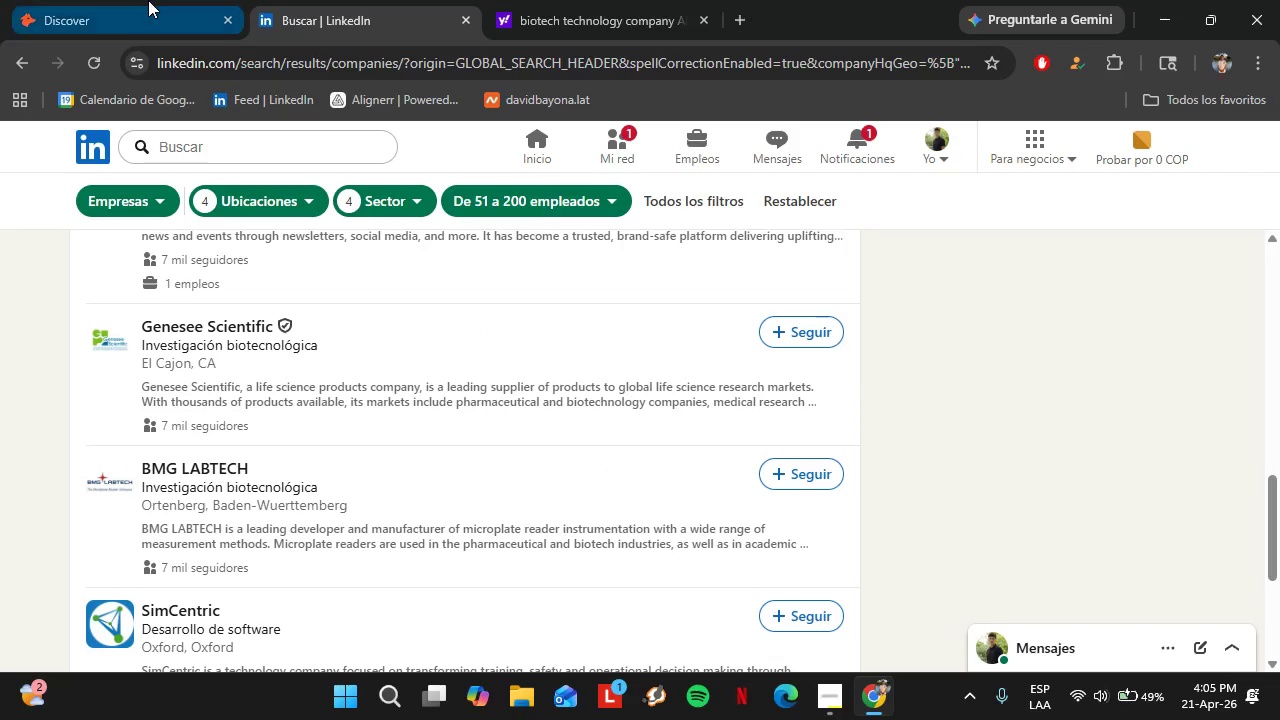 
left_click([148, 0])
 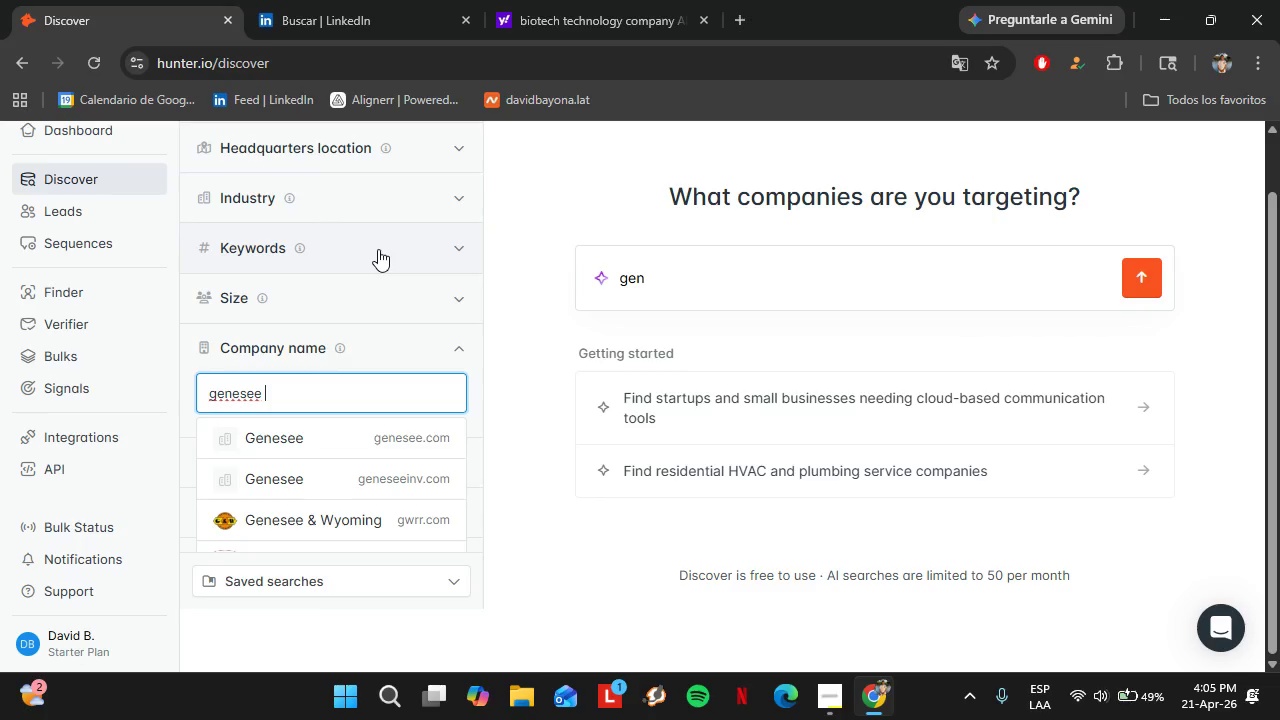 
type( scient)
 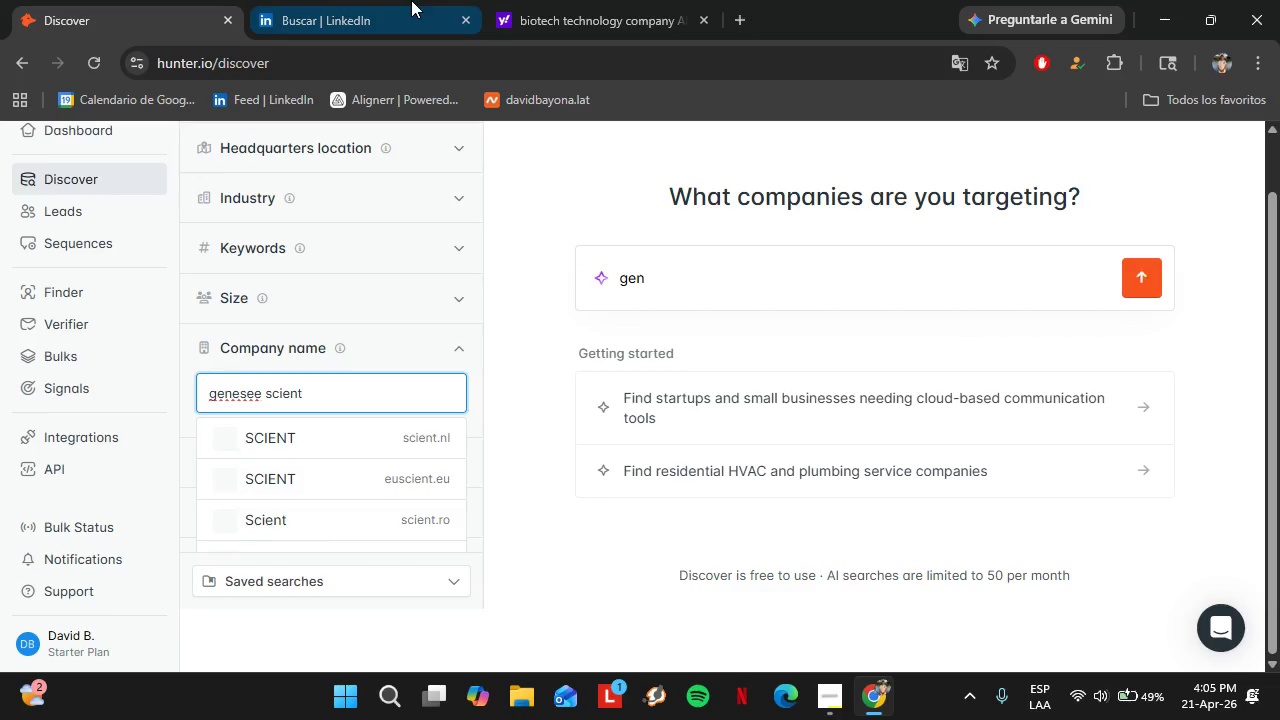 
left_click([406, 0])
 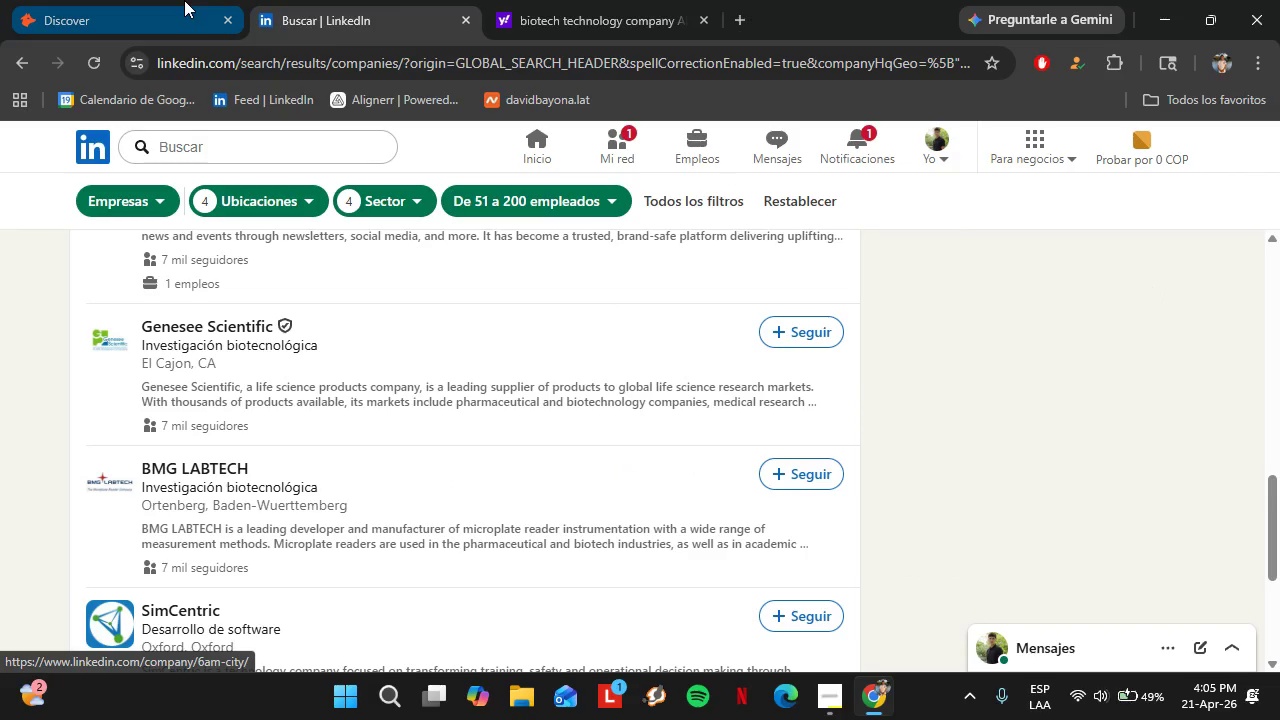 
left_click([173, 0])
 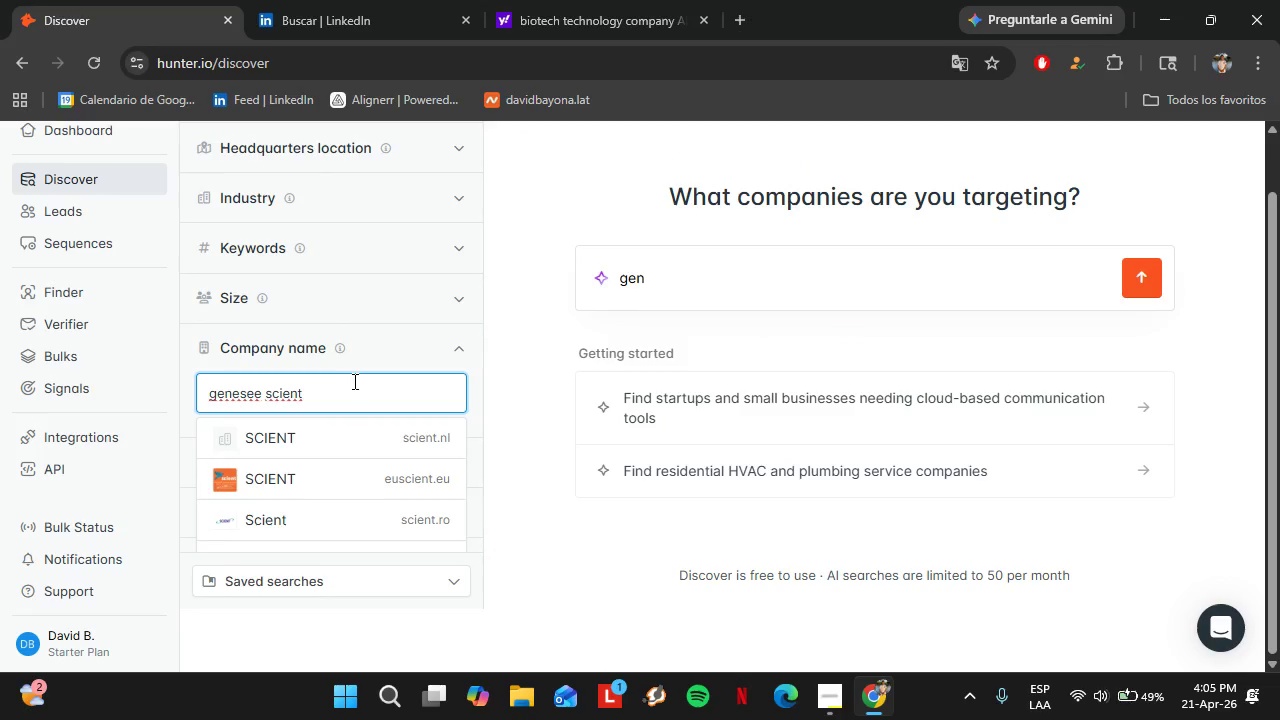 
type(oi)
key(Backspace)
key(Backspace)
type(ific)
 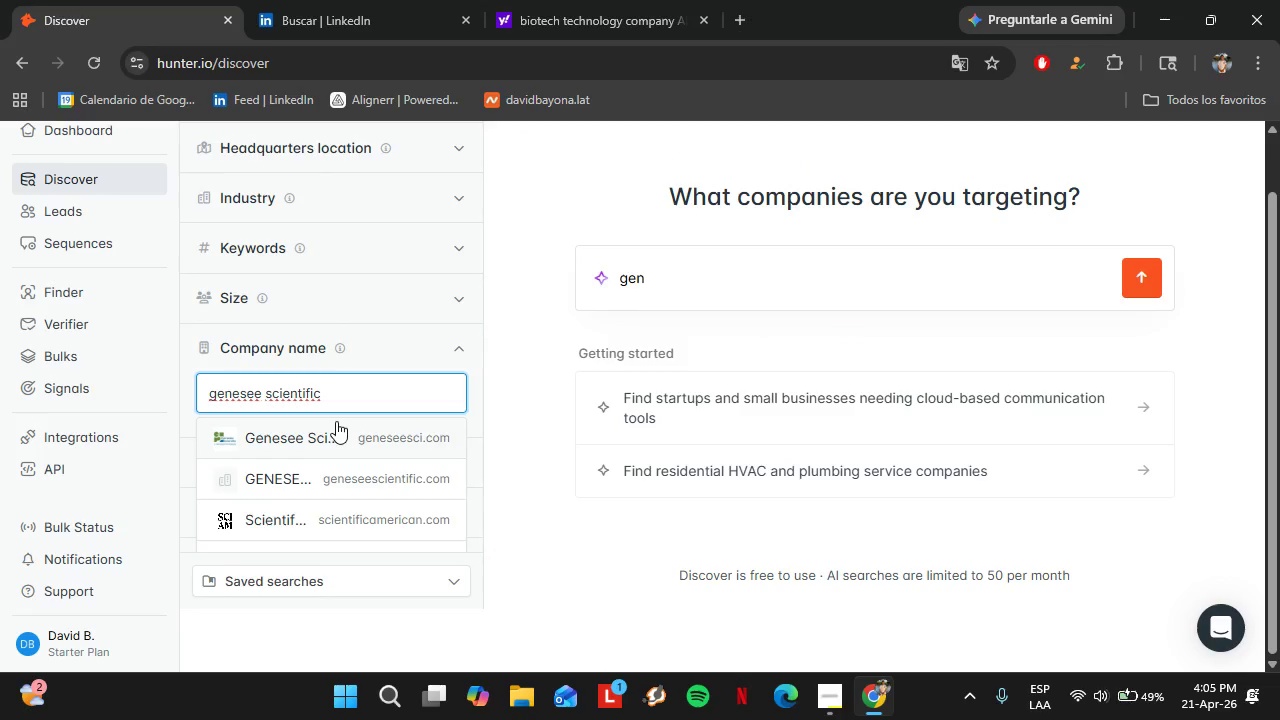 
left_click([318, 431])
 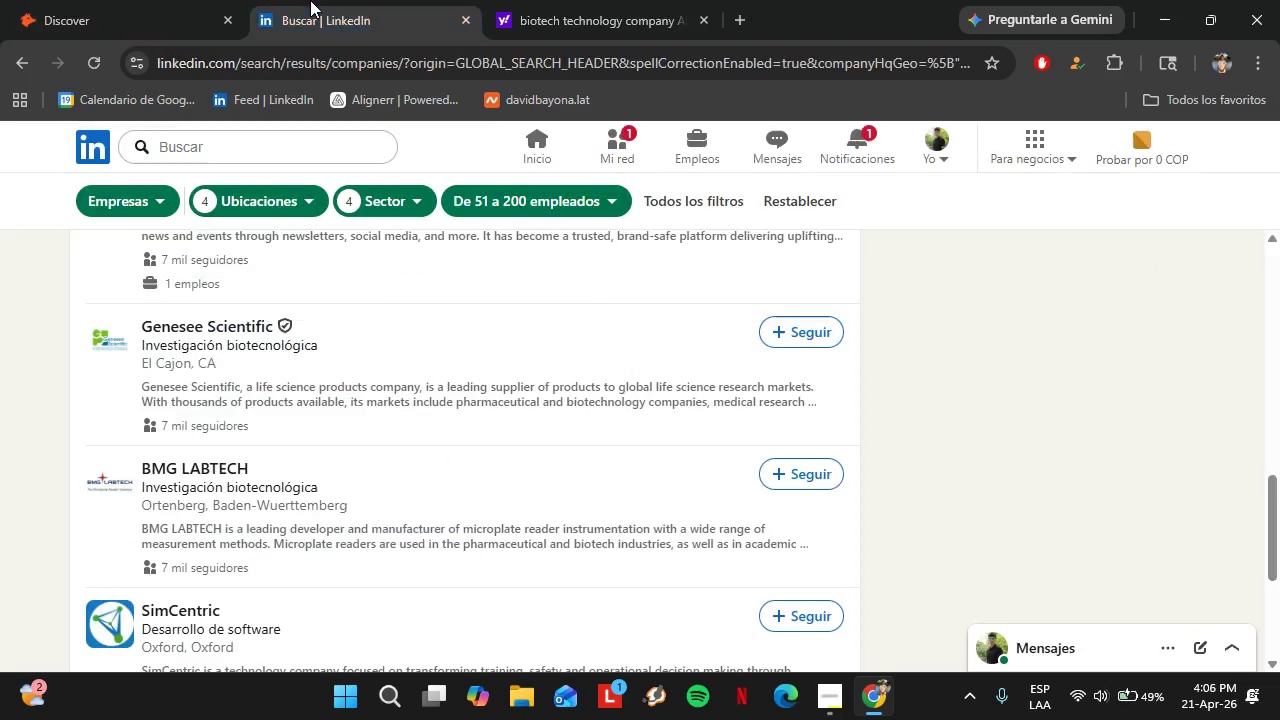 
left_click([310, 0])
 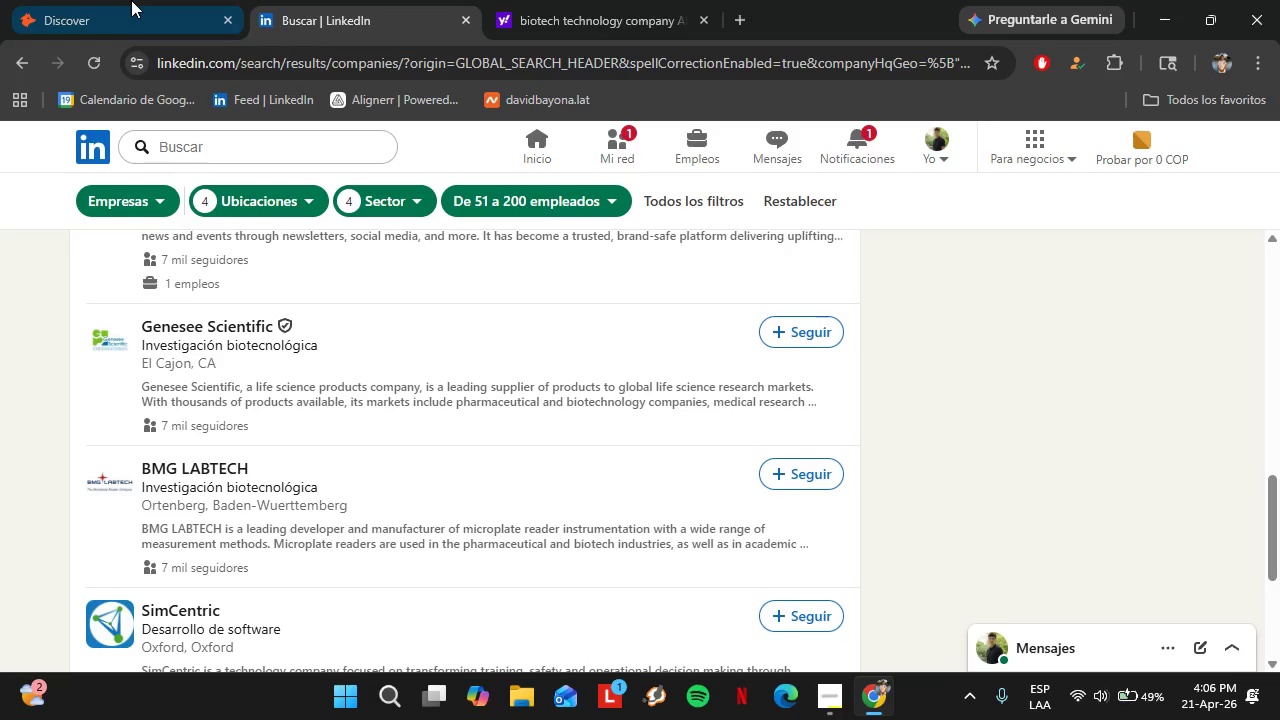 
left_click([131, 0])
 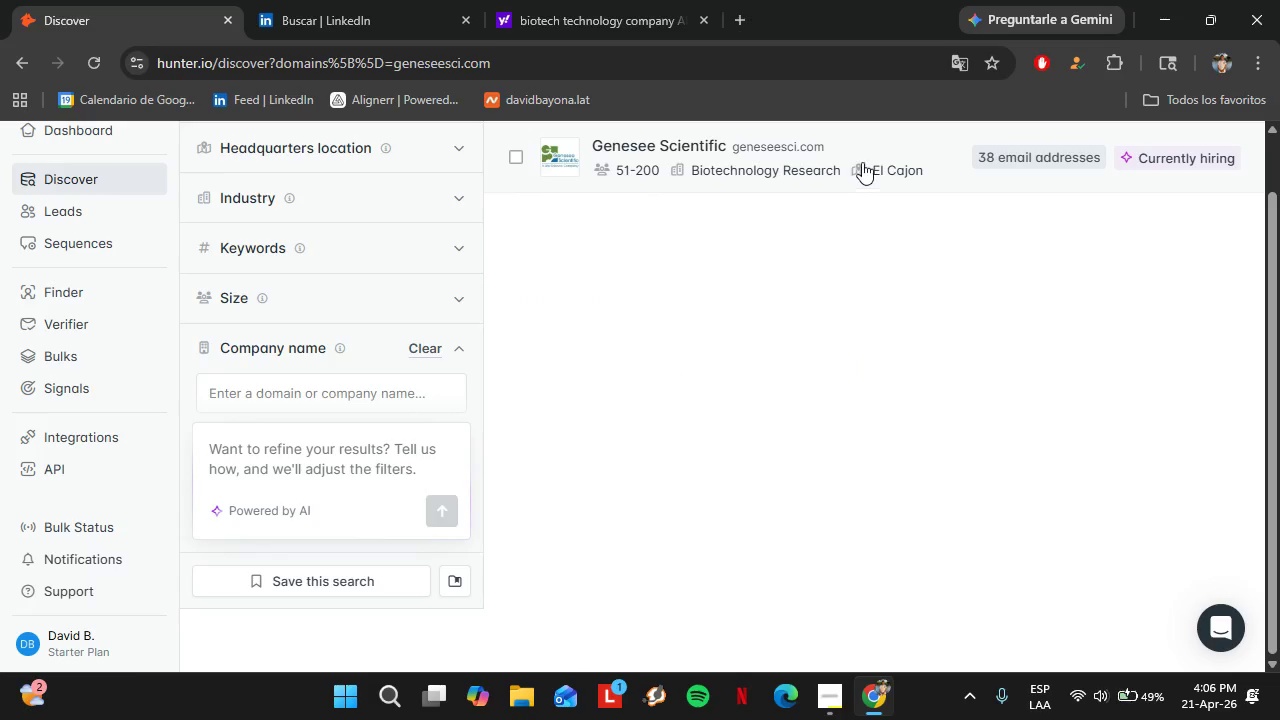 
left_click([865, 146])
 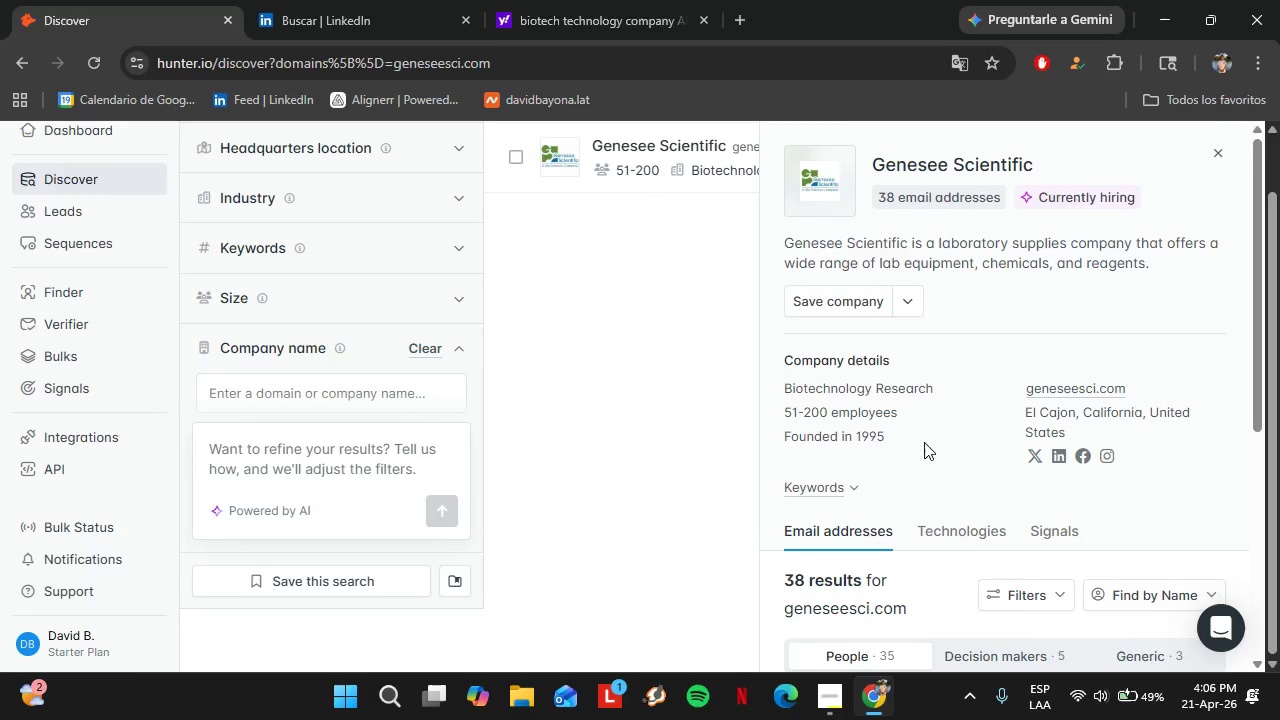 
scroll: coordinate [1062, 447], scroll_direction: down, amount: 5.0
 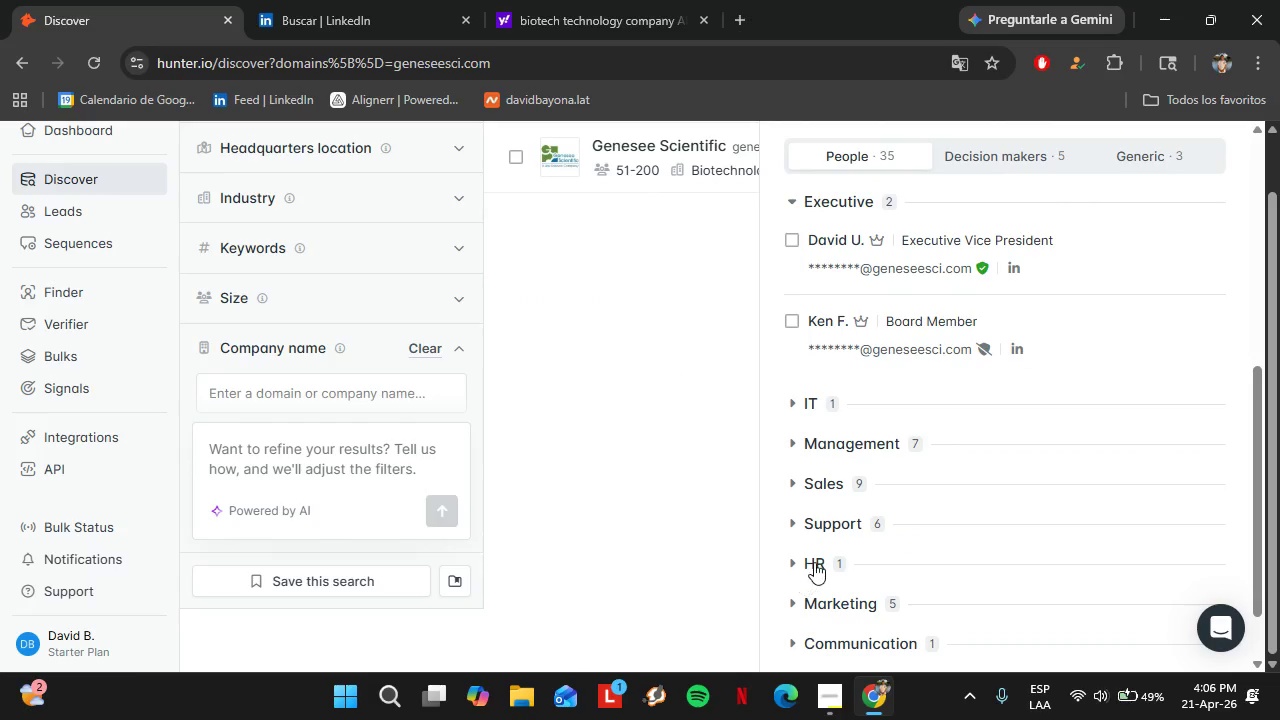 
left_click([814, 561])
 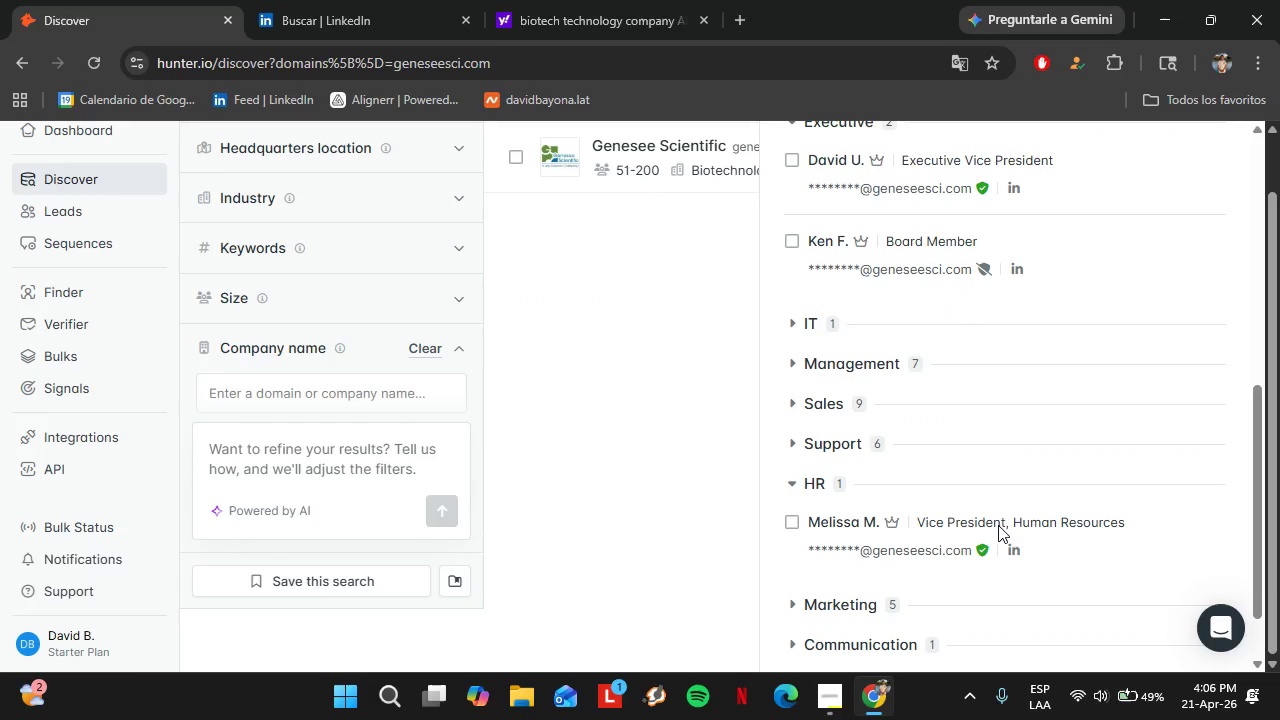 
scroll: coordinate [995, 528], scroll_direction: down, amount: 2.0
 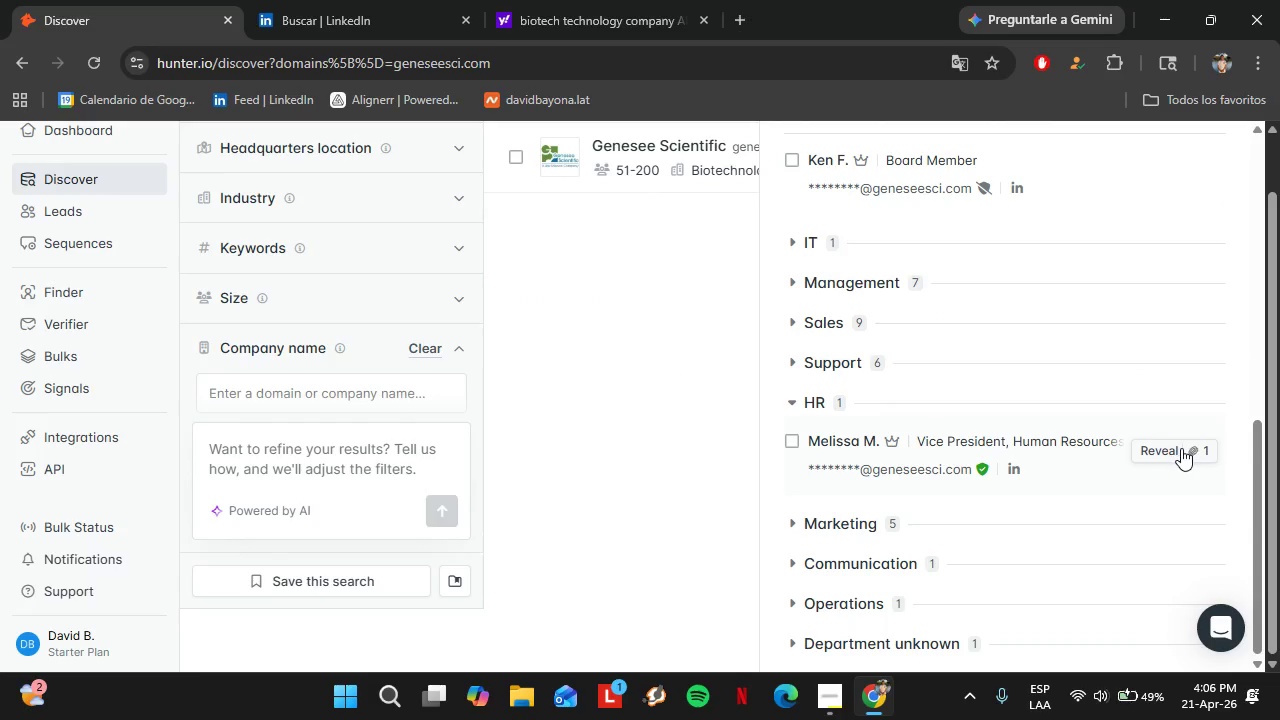 
left_click([1181, 448])
 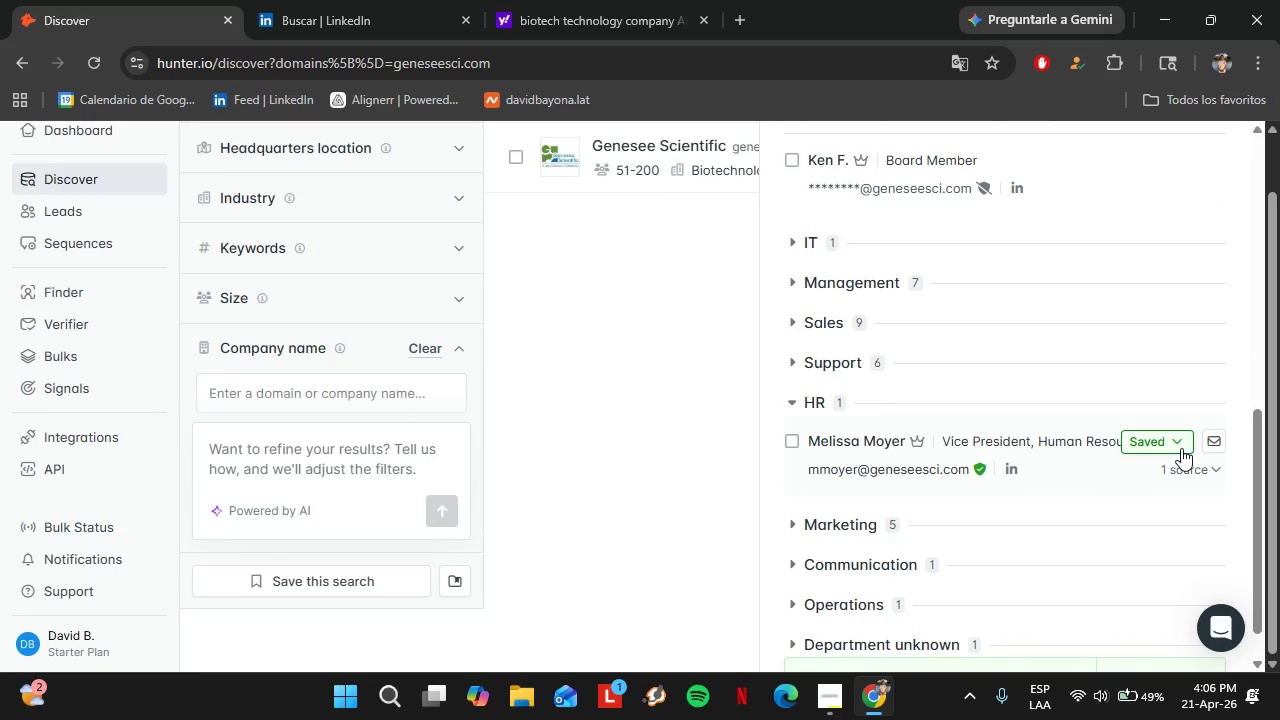 
left_click([1144, 445])
 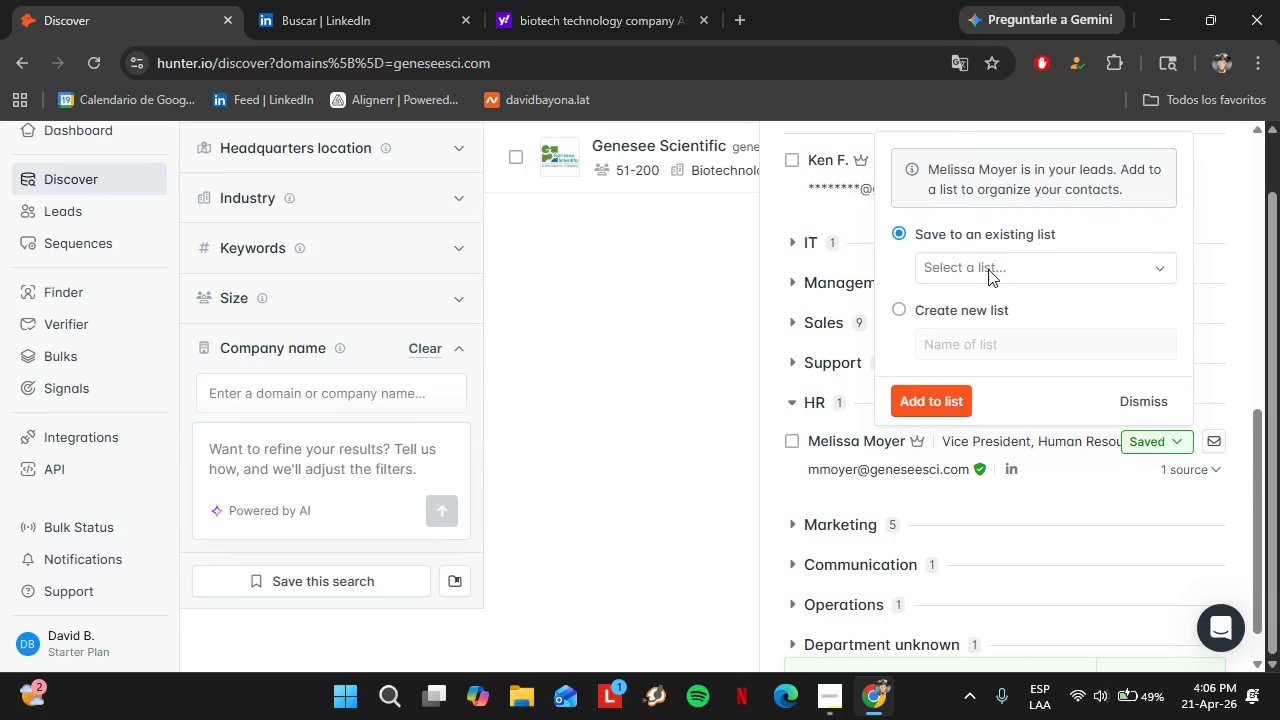 
left_click([988, 269])
 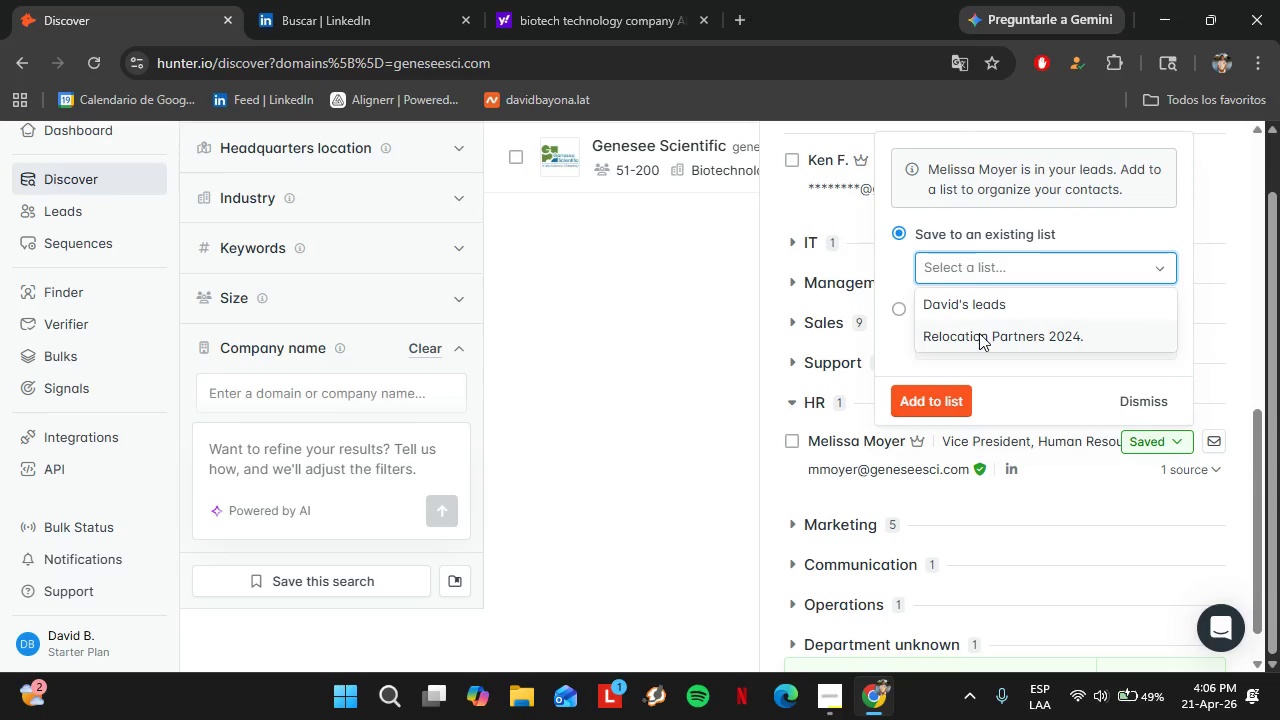 
left_click([979, 333])
 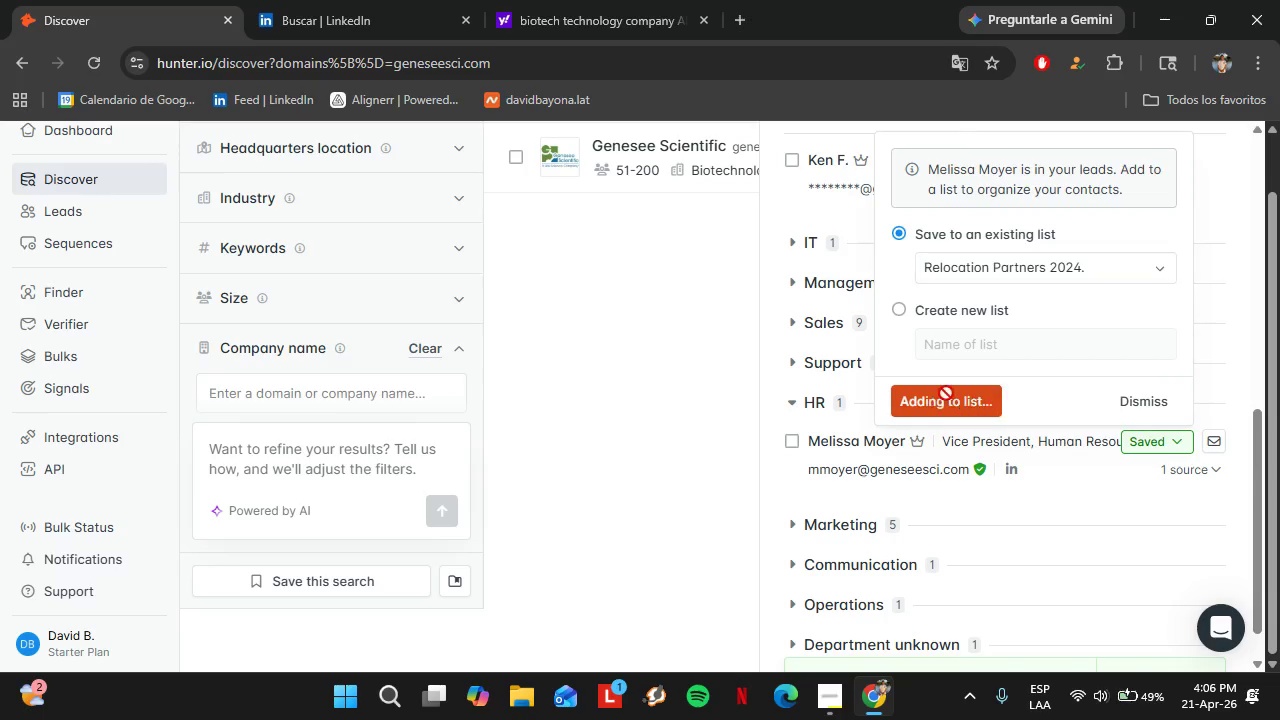 
left_click([946, 393])
 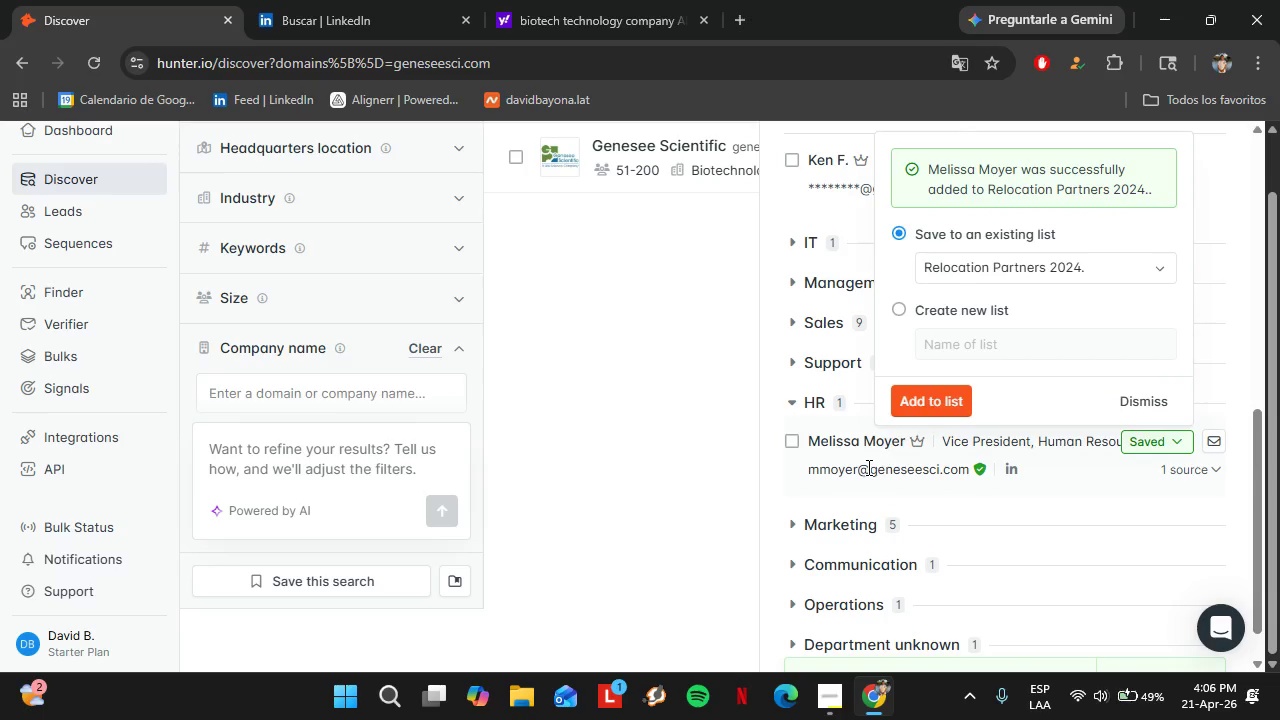 
wait(23.48)
 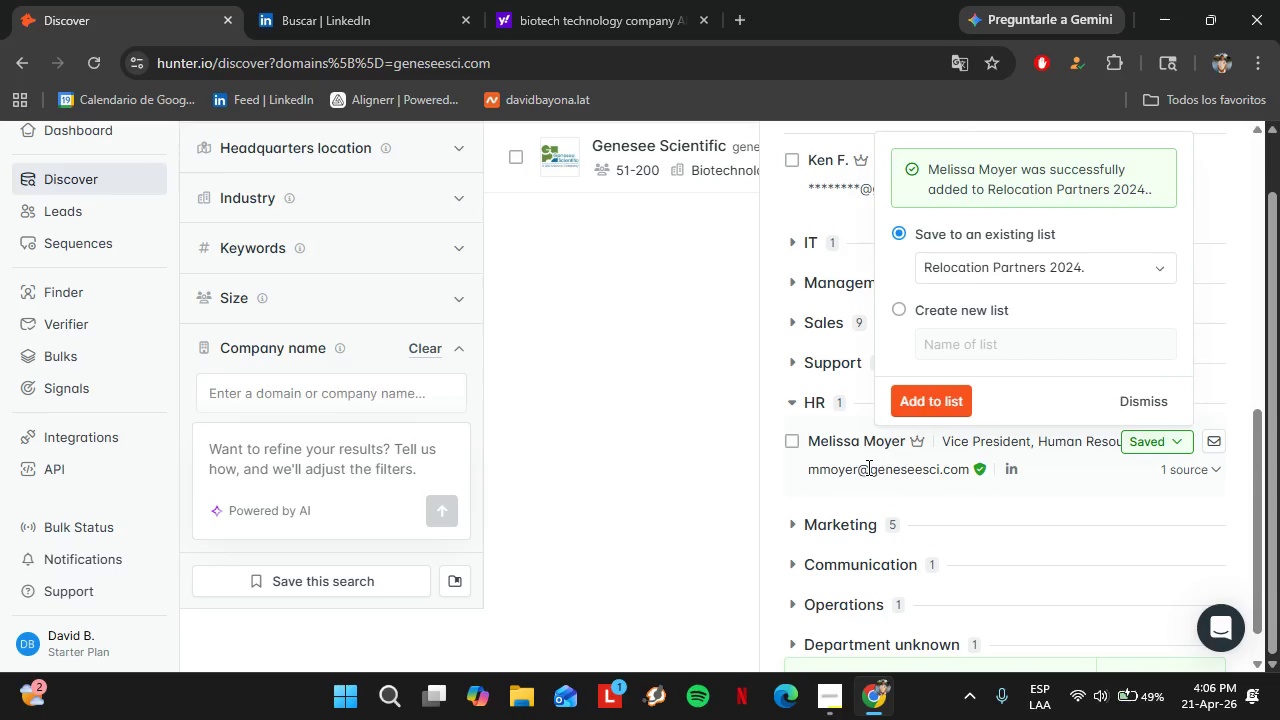 
left_click([926, 403])
 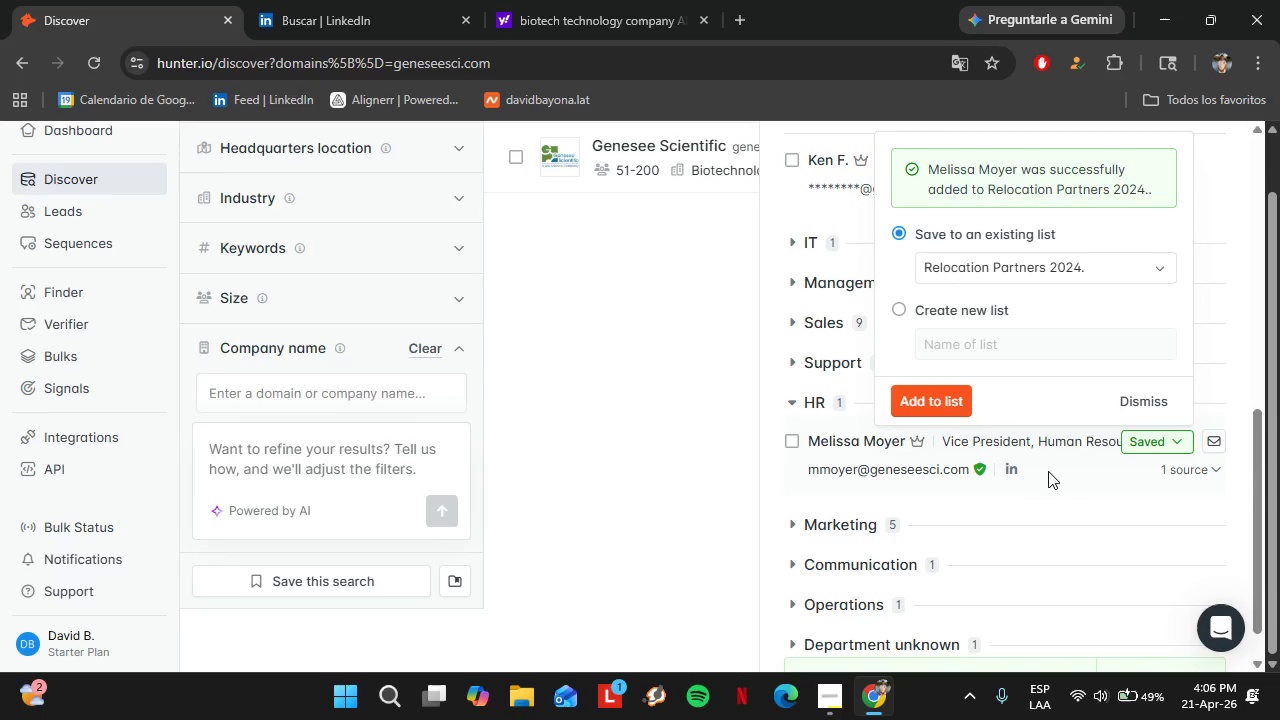 
scroll: coordinate [1088, 332], scroll_direction: up, amount: 11.0
 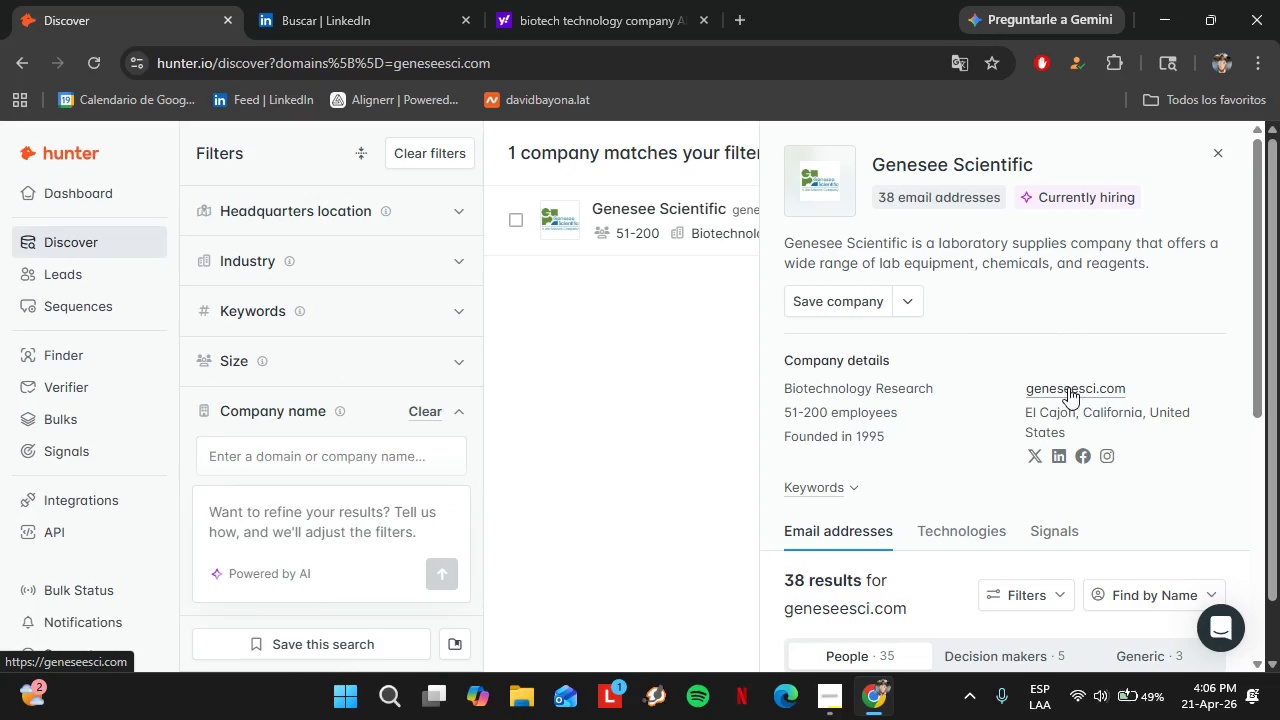 
right_click([1065, 386])
 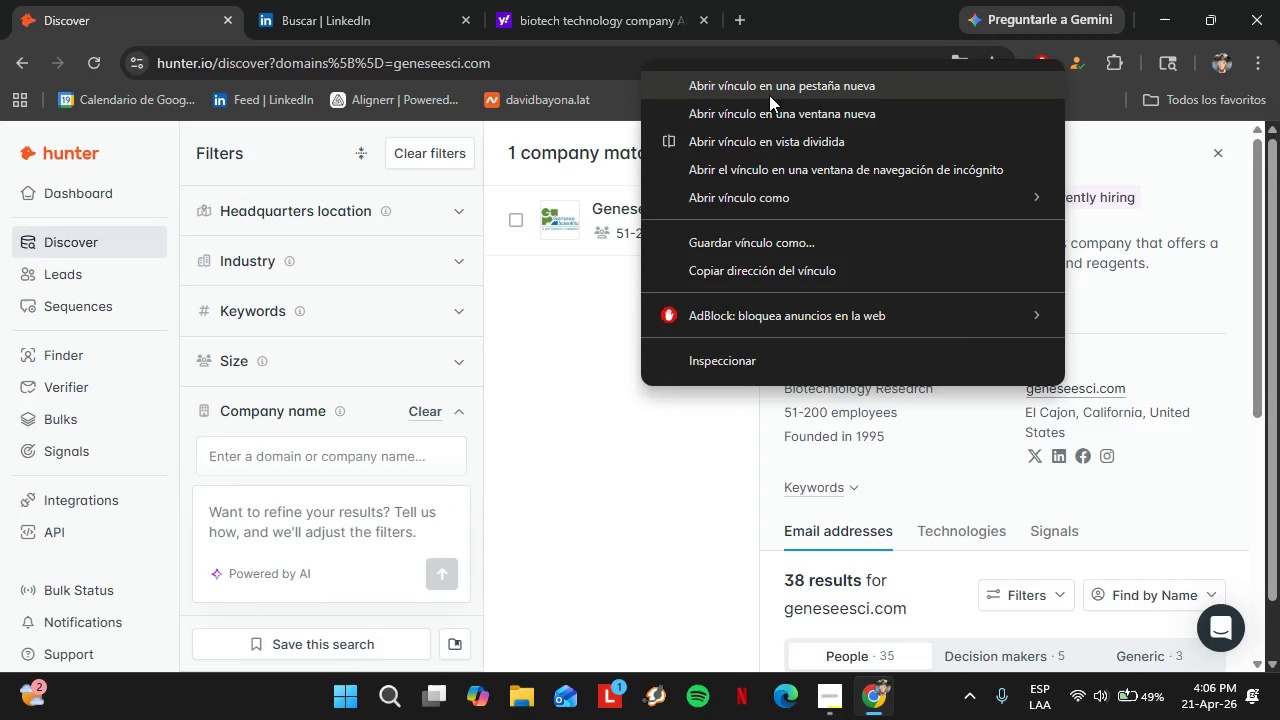 
left_click([773, 90])
 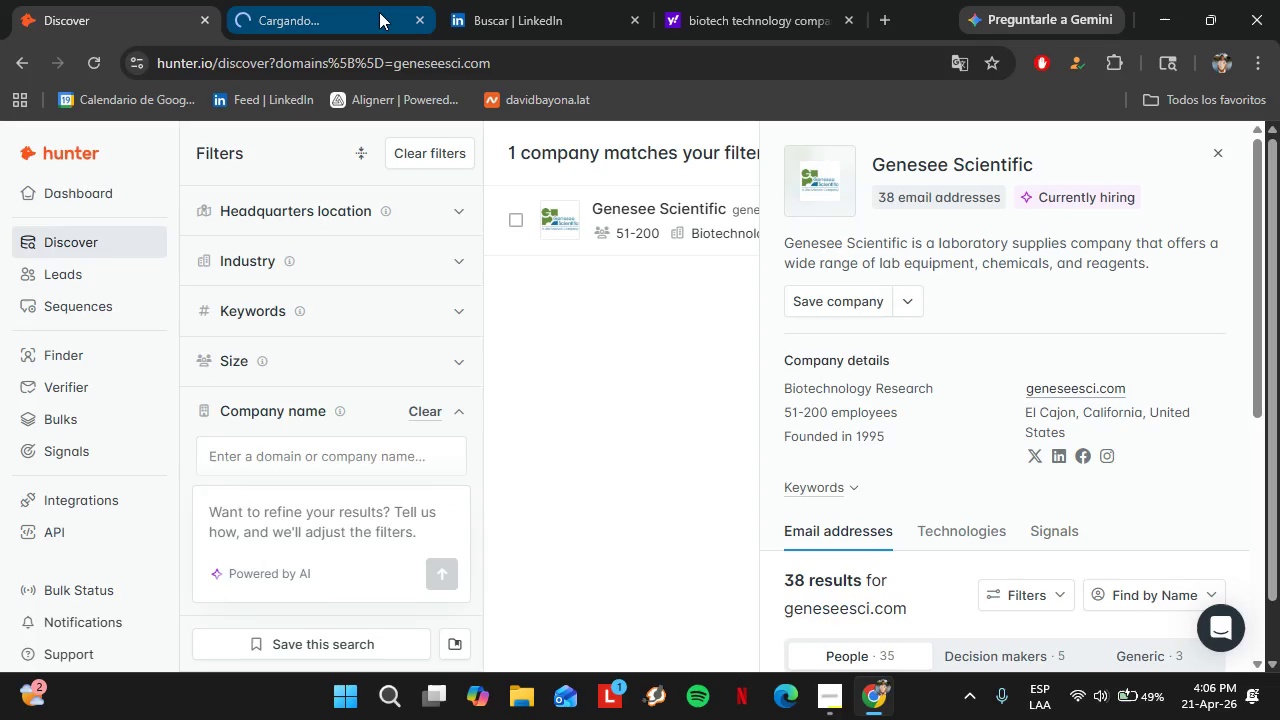 
left_click([379, 12])
 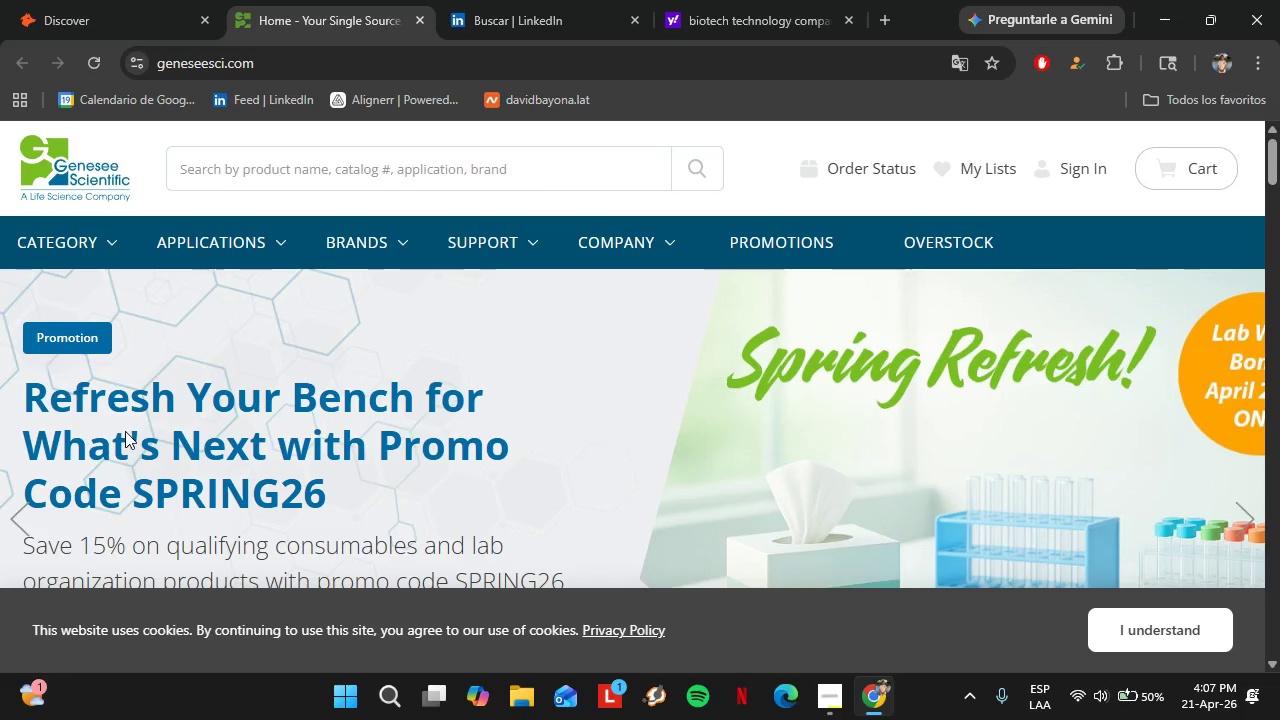 
wait(55.28)
 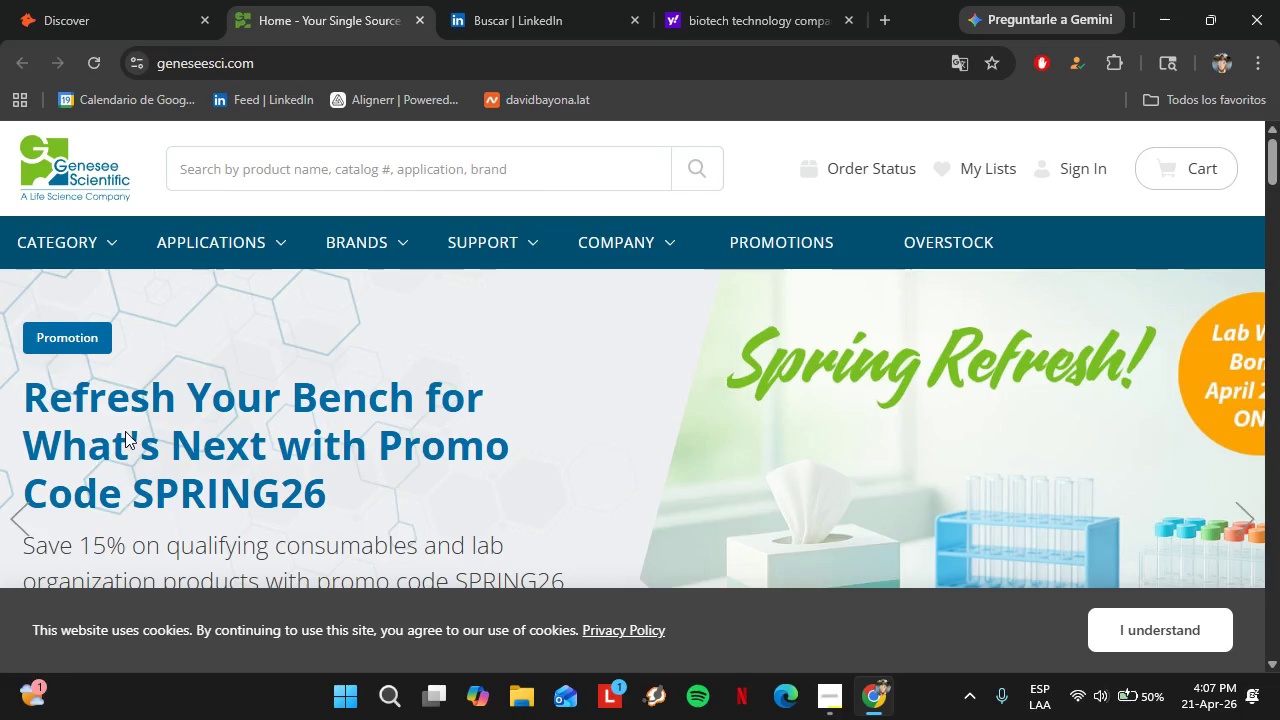 
scroll: coordinate [1188, 396], scroll_direction: down, amount: 14.0
 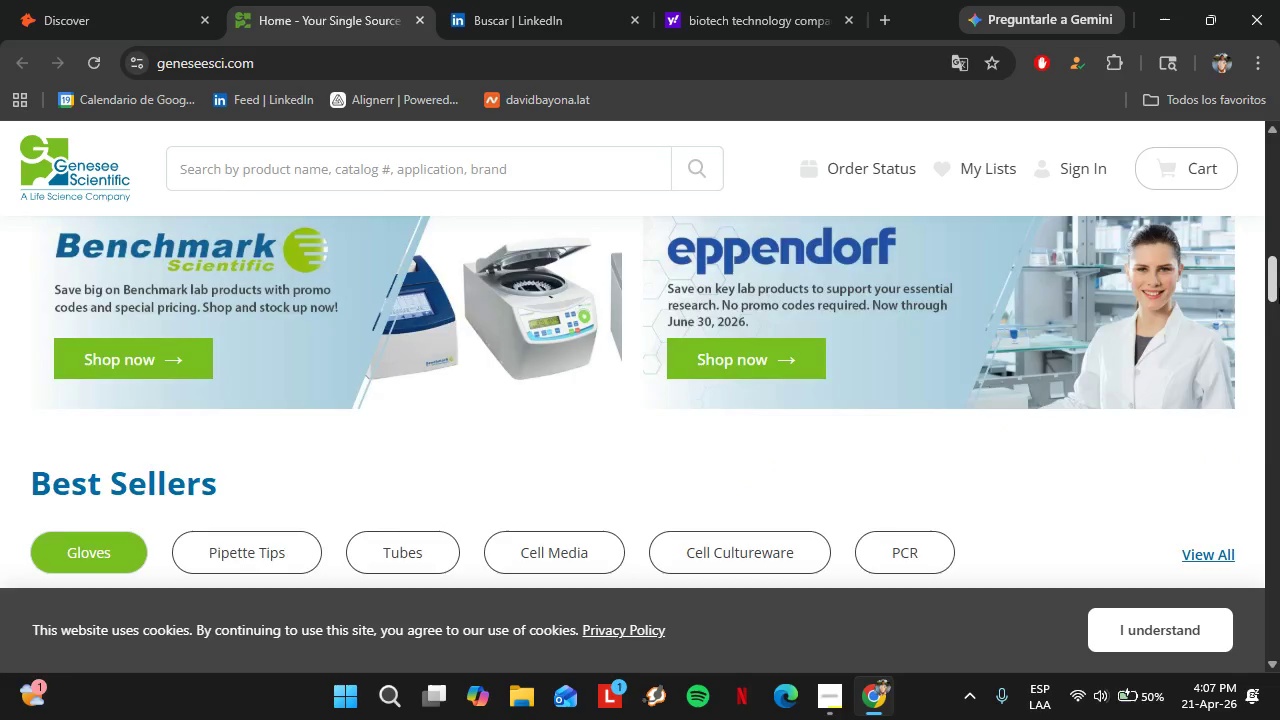 
left_click_drag(start_coordinate=[1279, 264], to_coordinate=[1279, 637])
 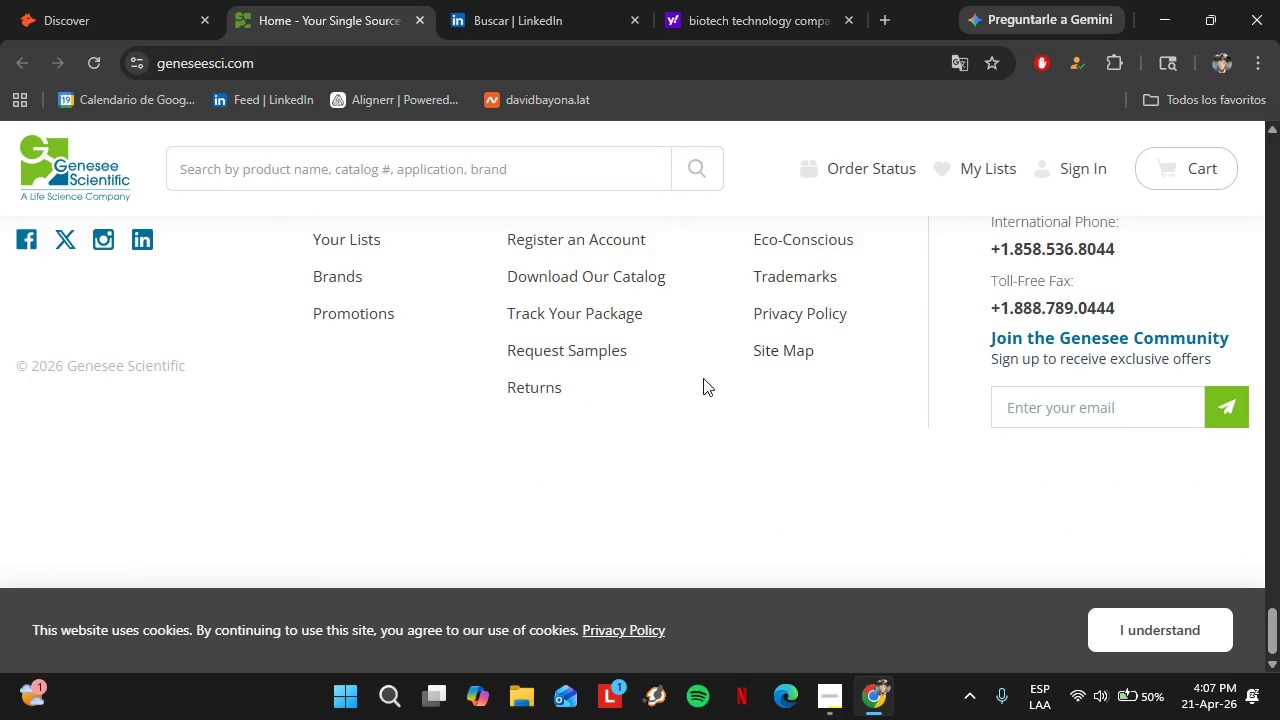 
scroll: coordinate [702, 378], scroll_direction: up, amount: 1.0
 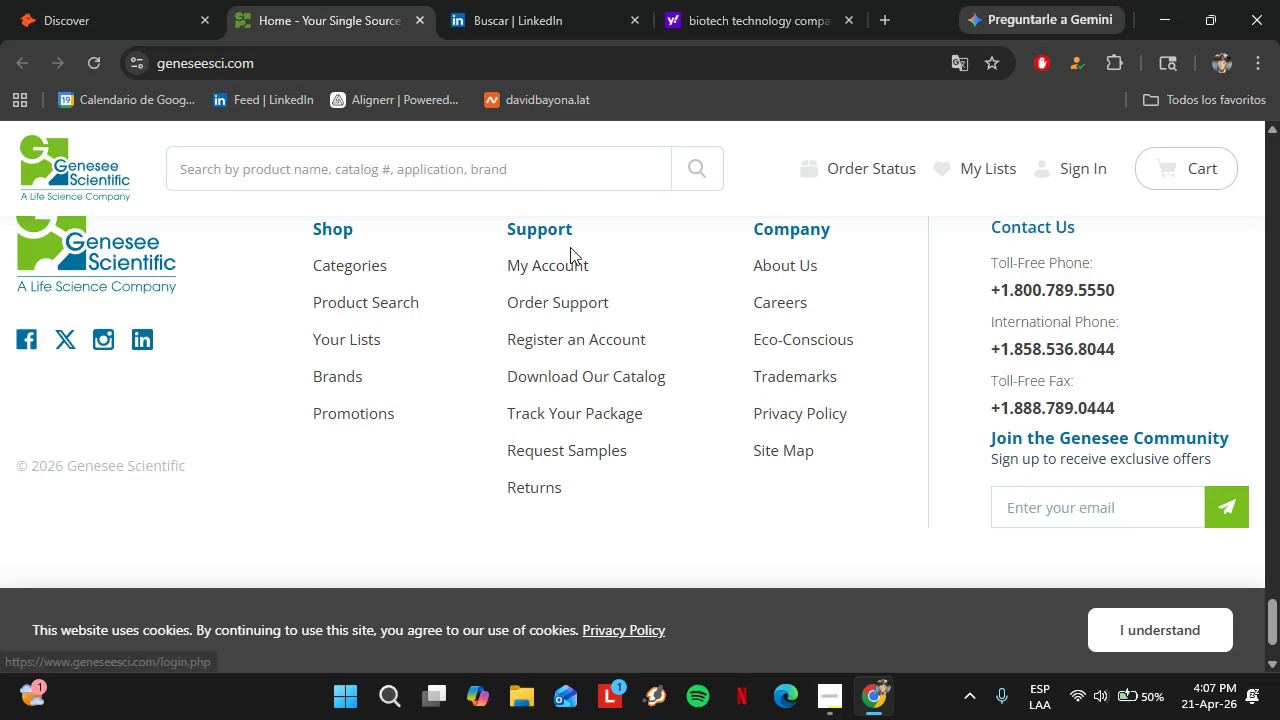 
left_click([793, 307])
 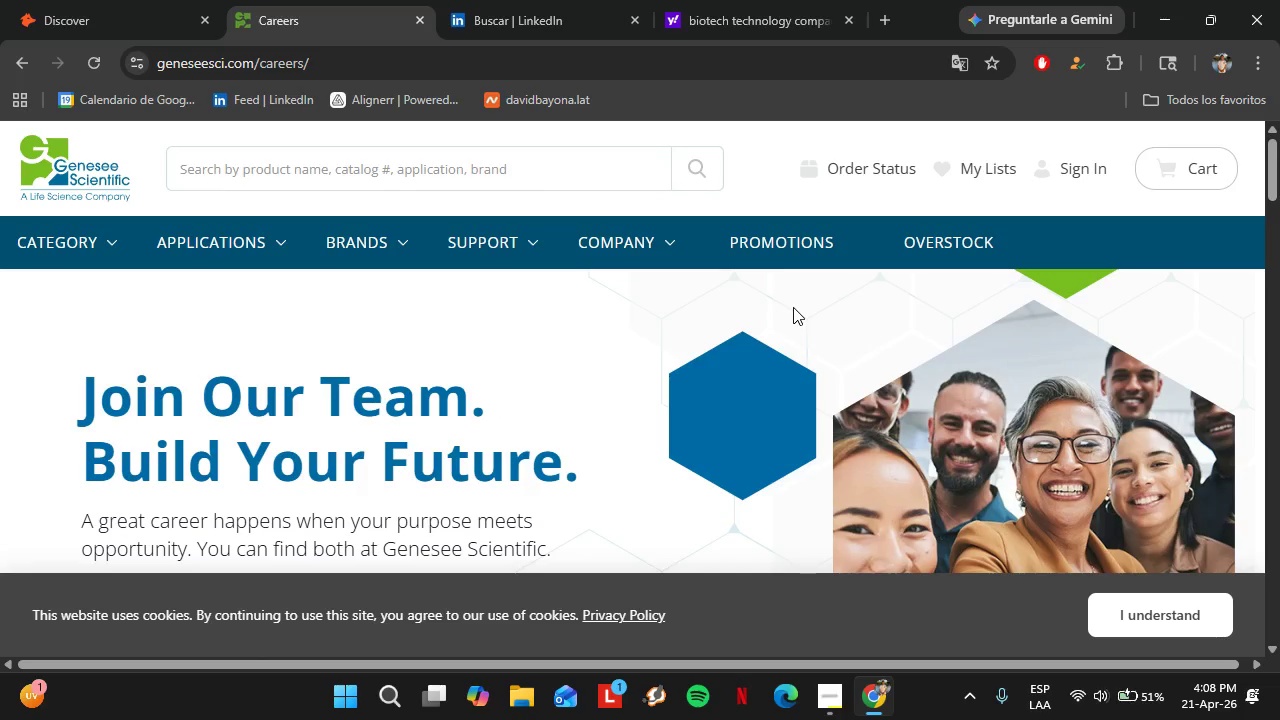 
wait(24.62)
 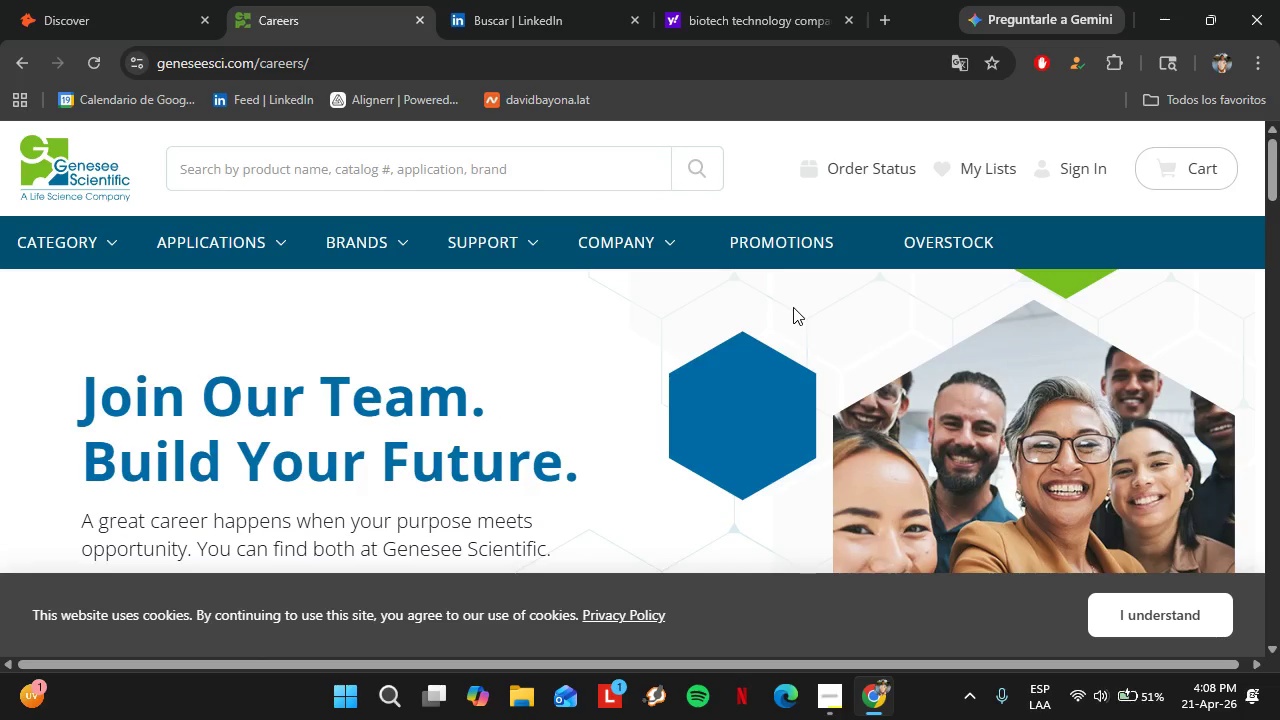 
scroll: coordinate [431, 424], scroll_direction: down, amount: 2.0
 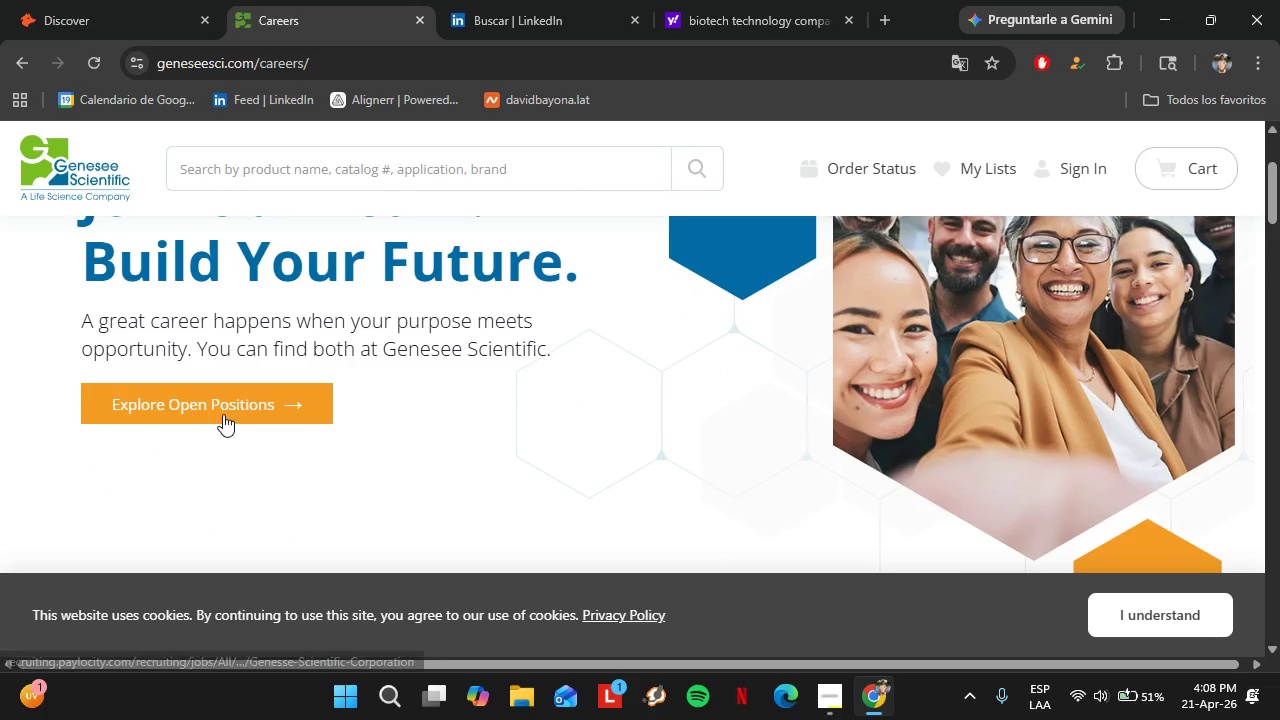 
left_click([223, 414])
 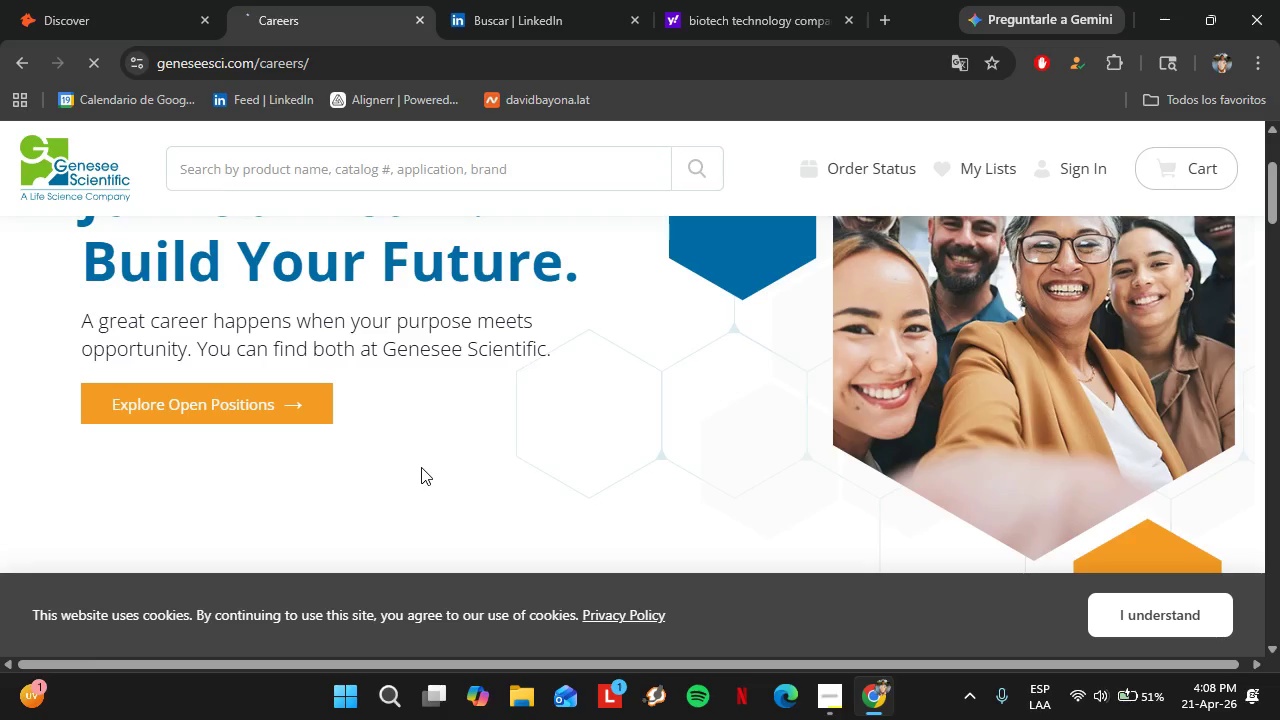 
left_click([94, 0])
 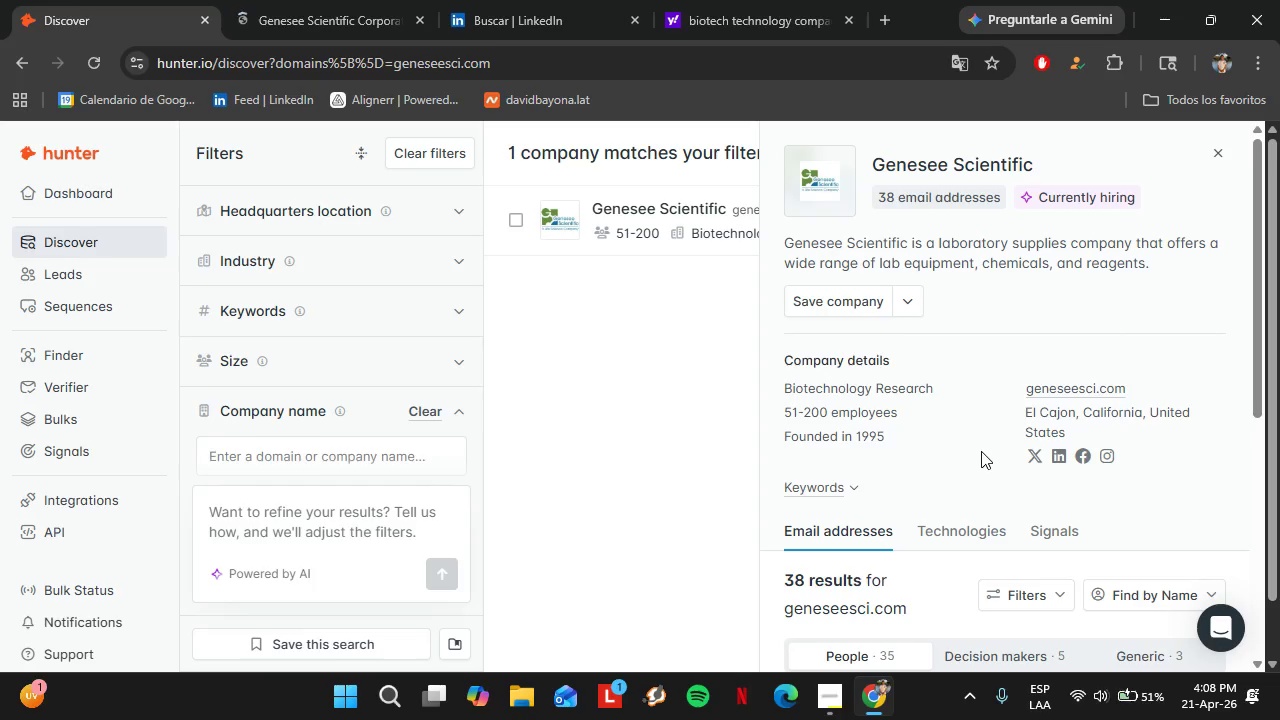 
scroll: coordinate [958, 447], scroll_direction: down, amount: 7.0
 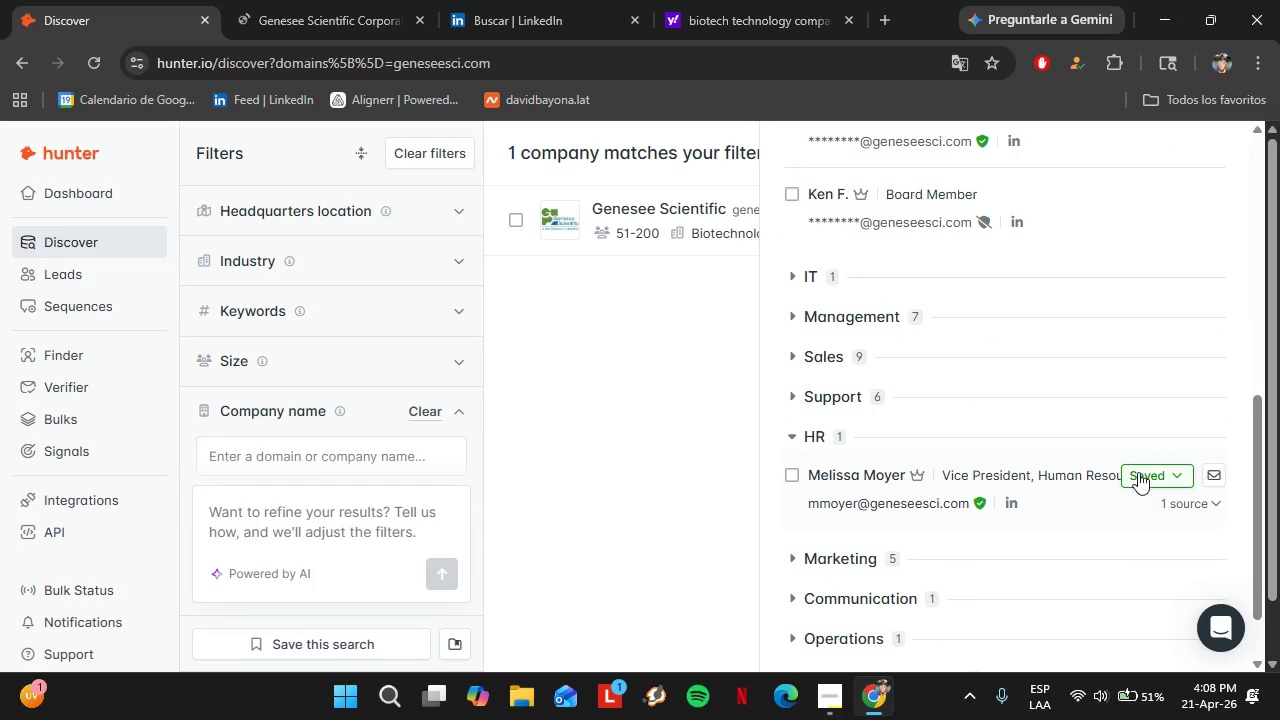 
left_click([1138, 471])
 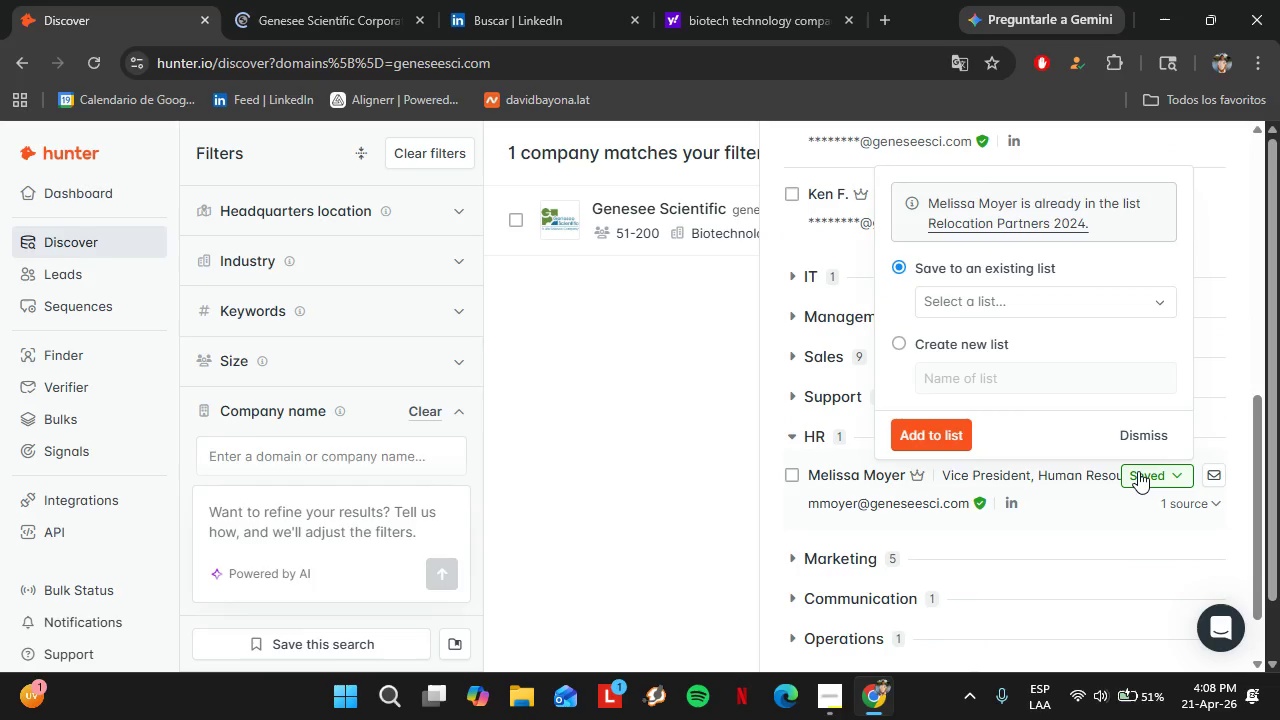 
left_click([974, 297])
 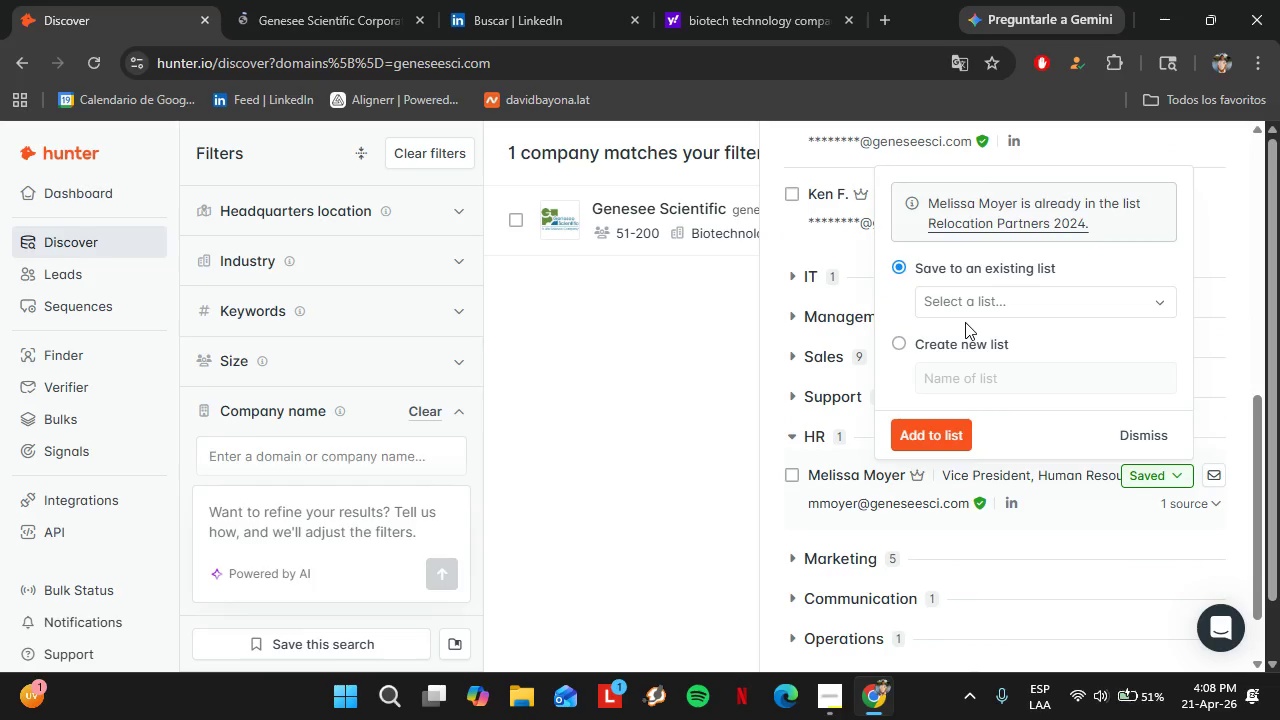 
left_click([975, 365])
 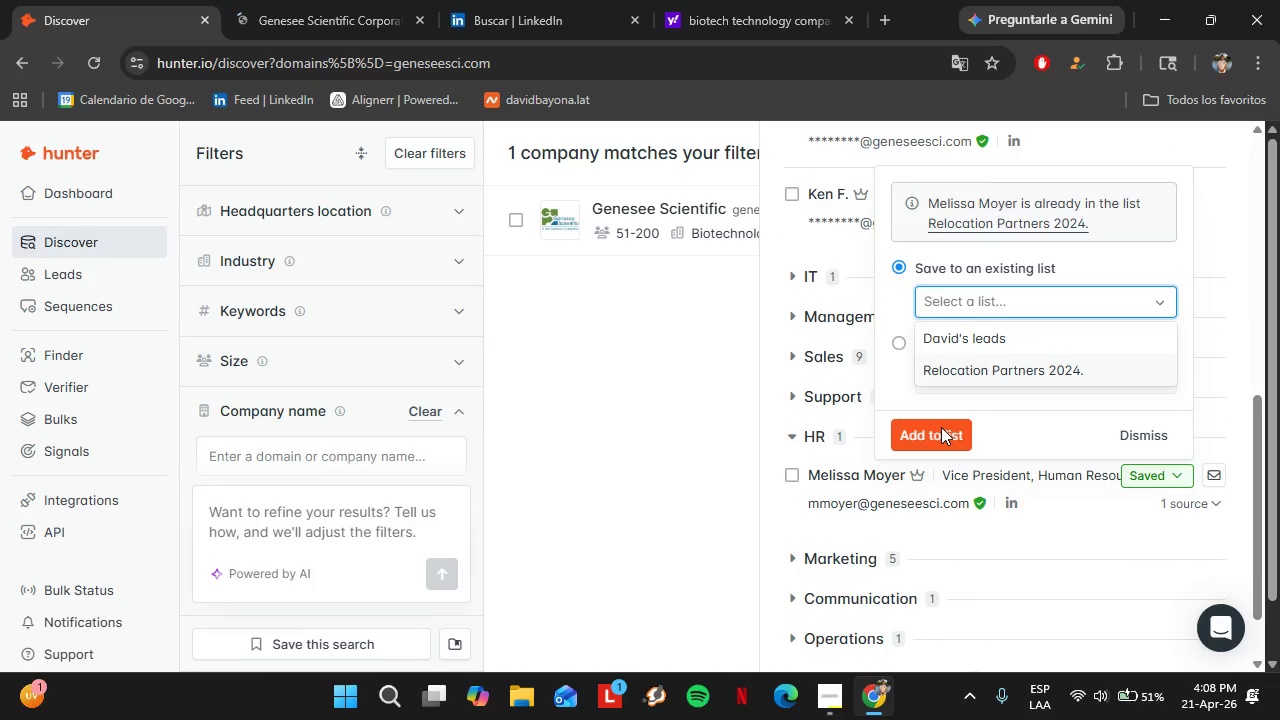 
left_click([932, 434])
 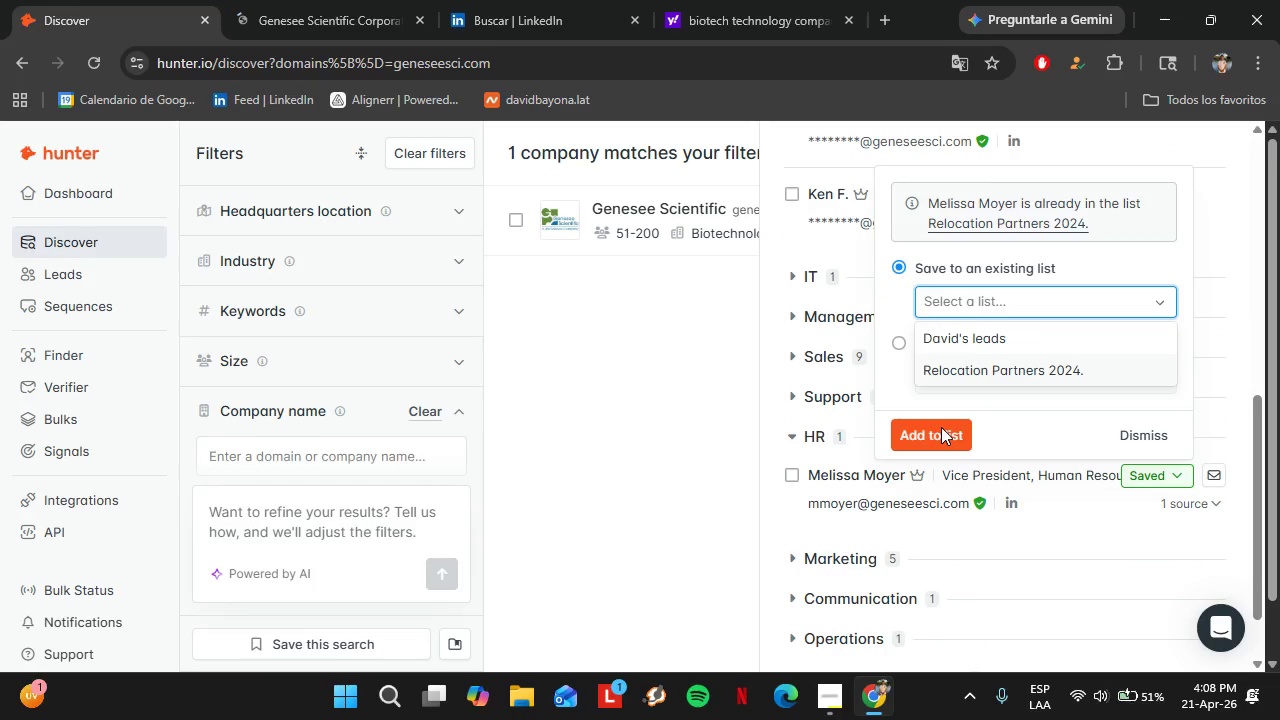 
scroll: coordinate [1185, 321], scroll_direction: up, amount: 9.0
 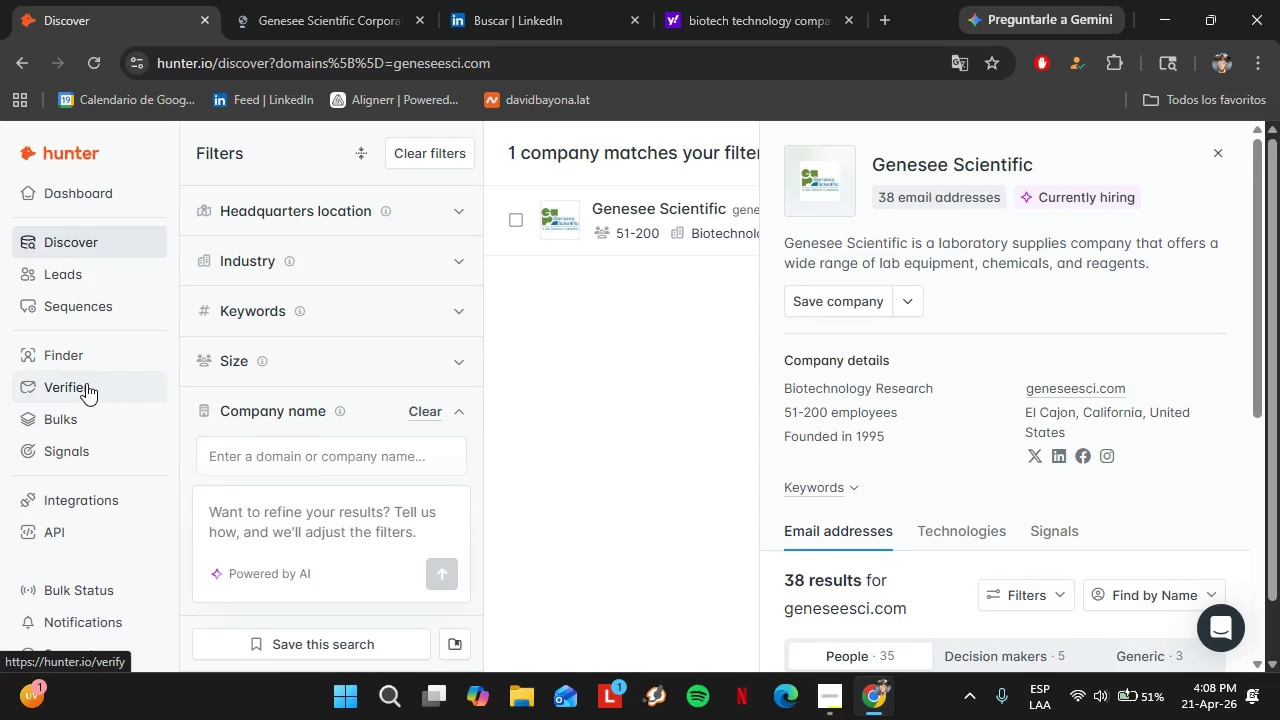 
wait(6.36)
 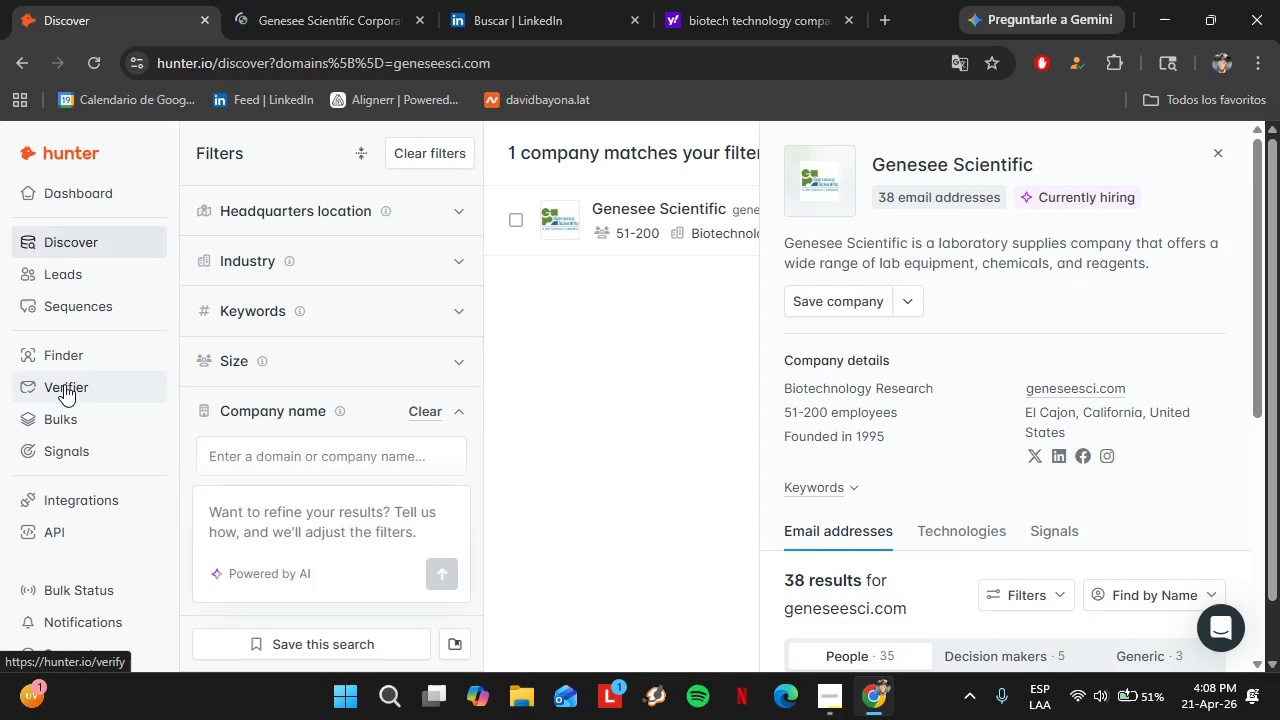 
left_click([74, 272])
 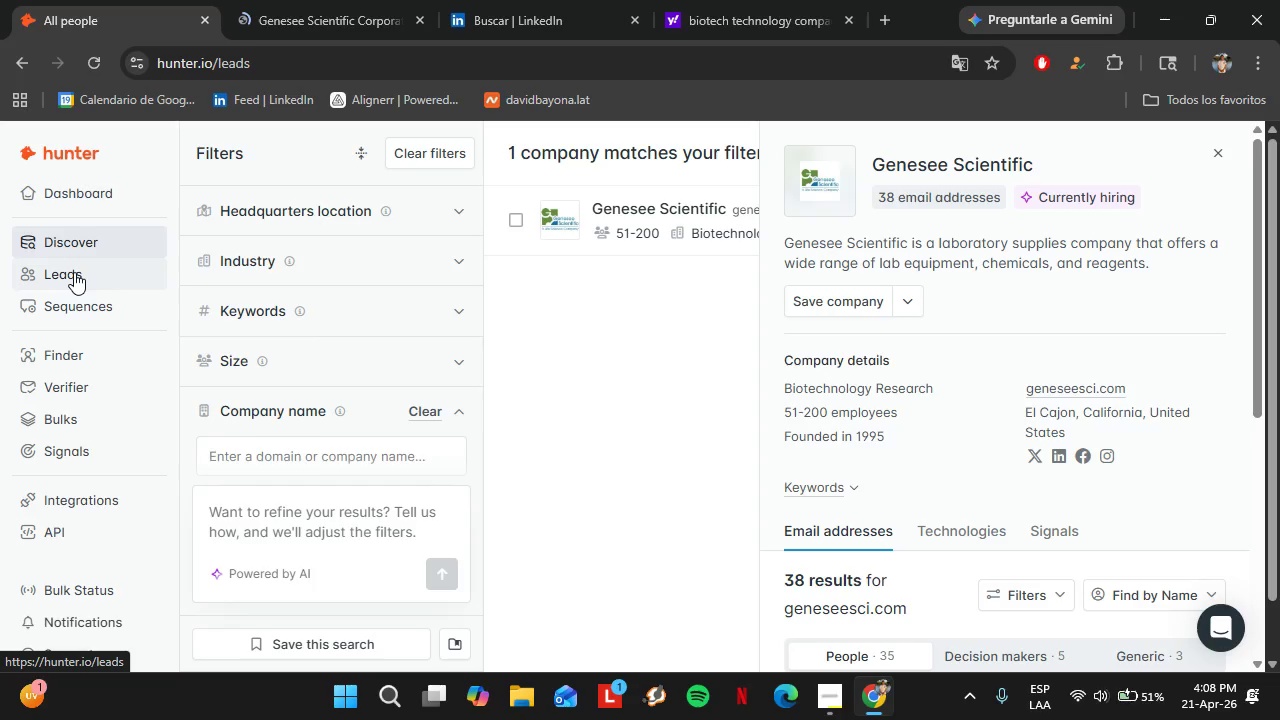 
wait(13.45)
 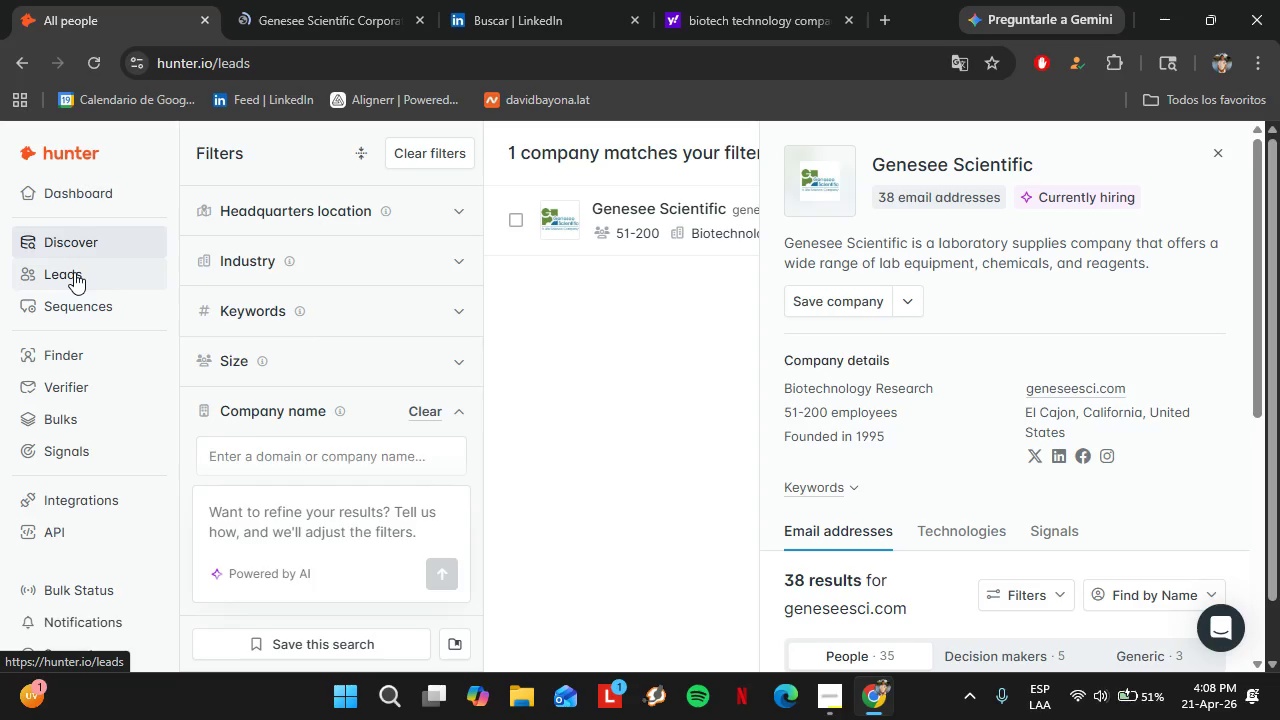 
left_click([158, 334])
 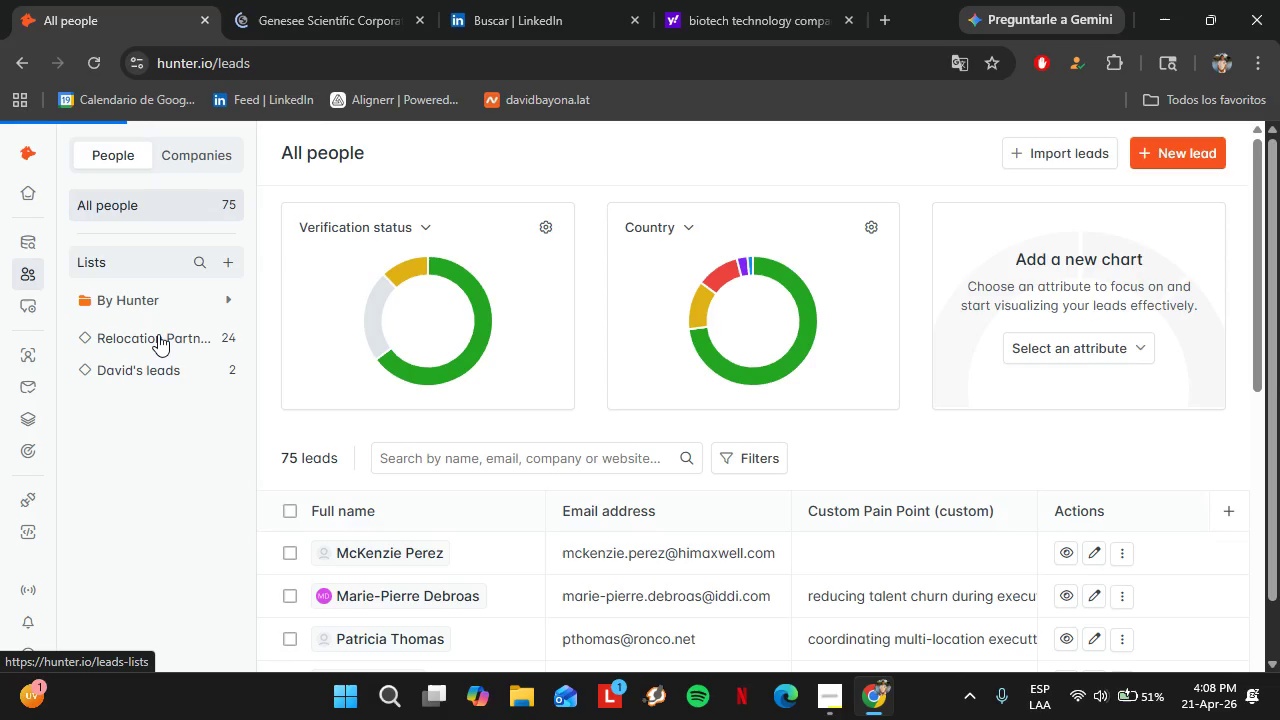 
left_click([158, 334])
 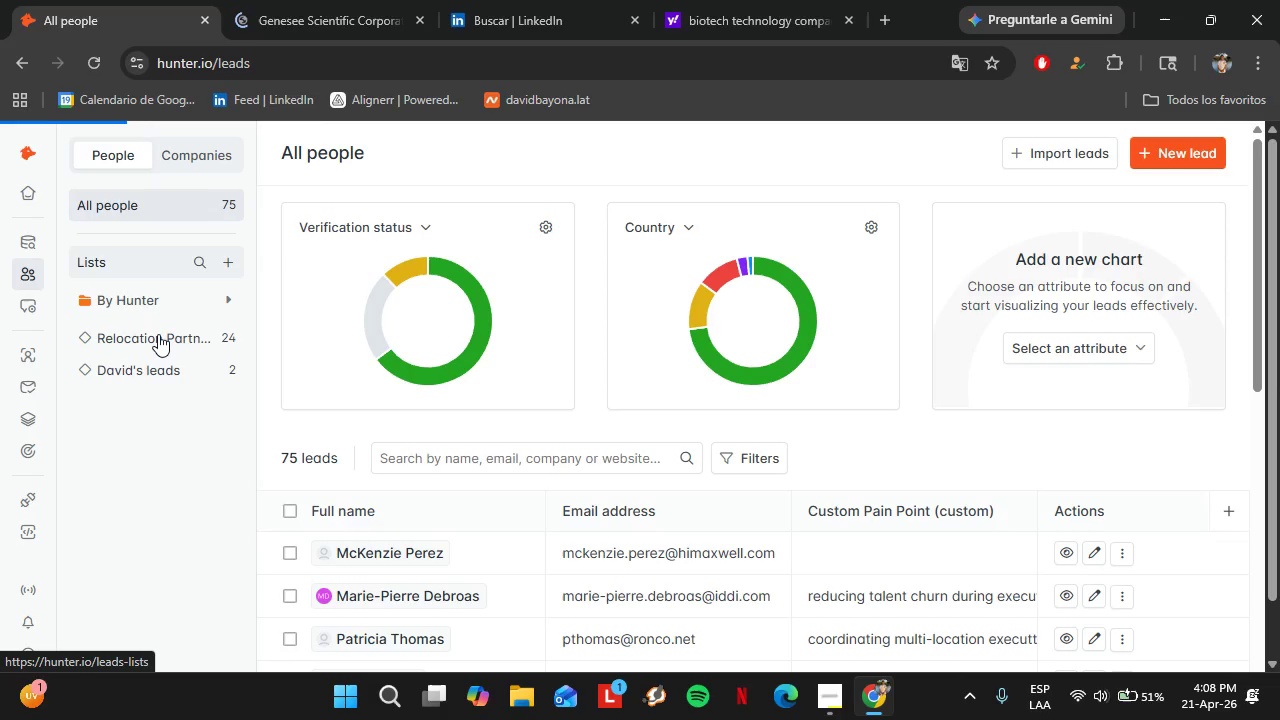 
left_click([293, 0])
 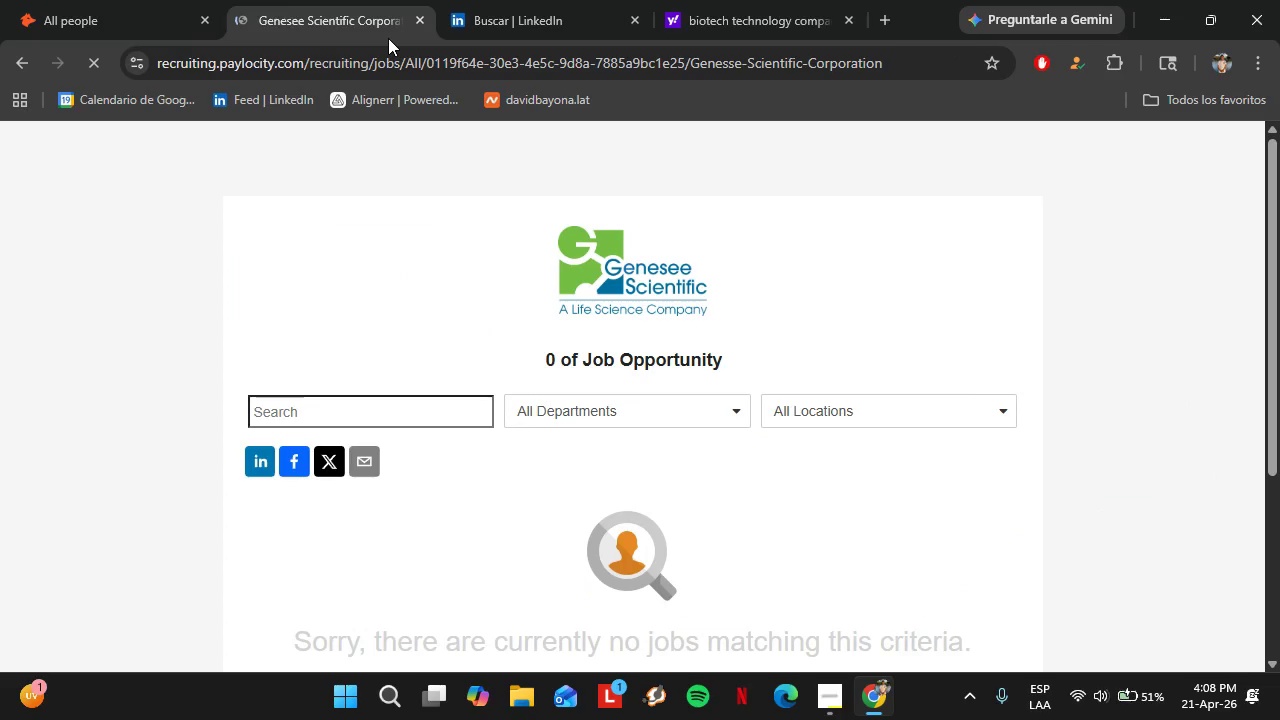 
scroll: coordinate [532, 482], scroll_direction: down, amount: 5.0
 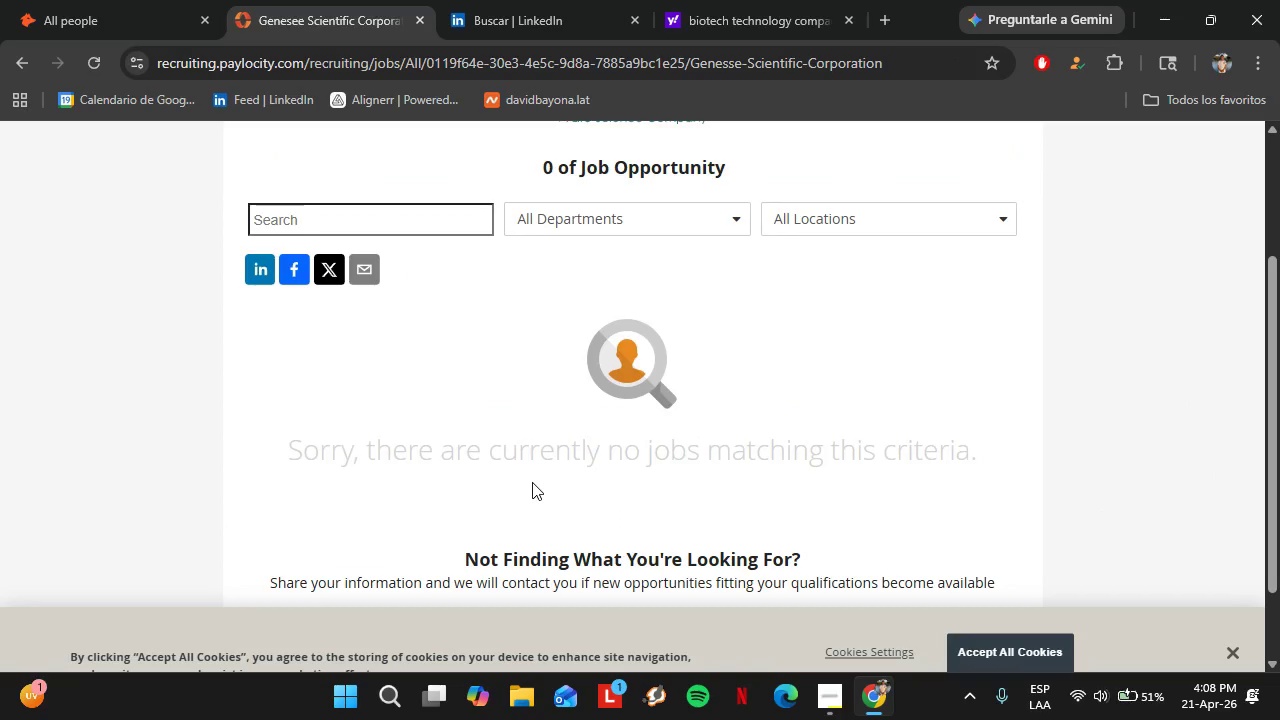 
scroll: coordinate [573, 396], scroll_direction: none, amount: 0.0
 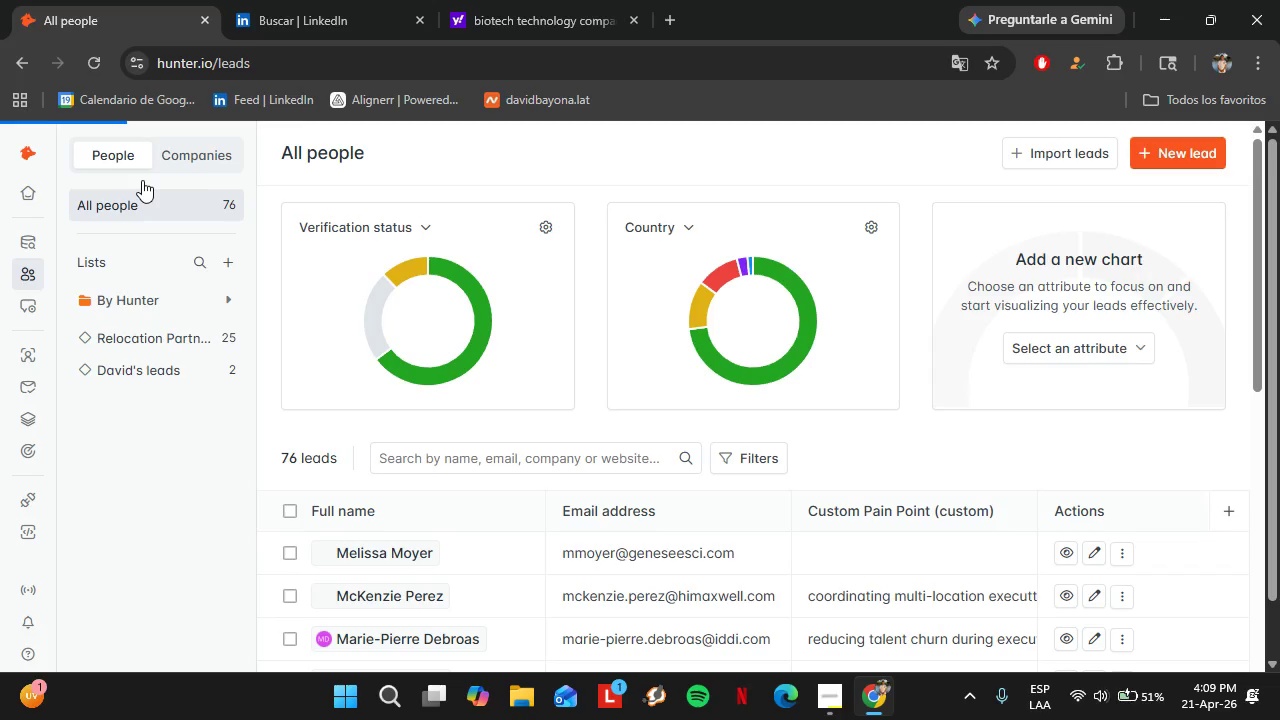 
wait(6.27)
 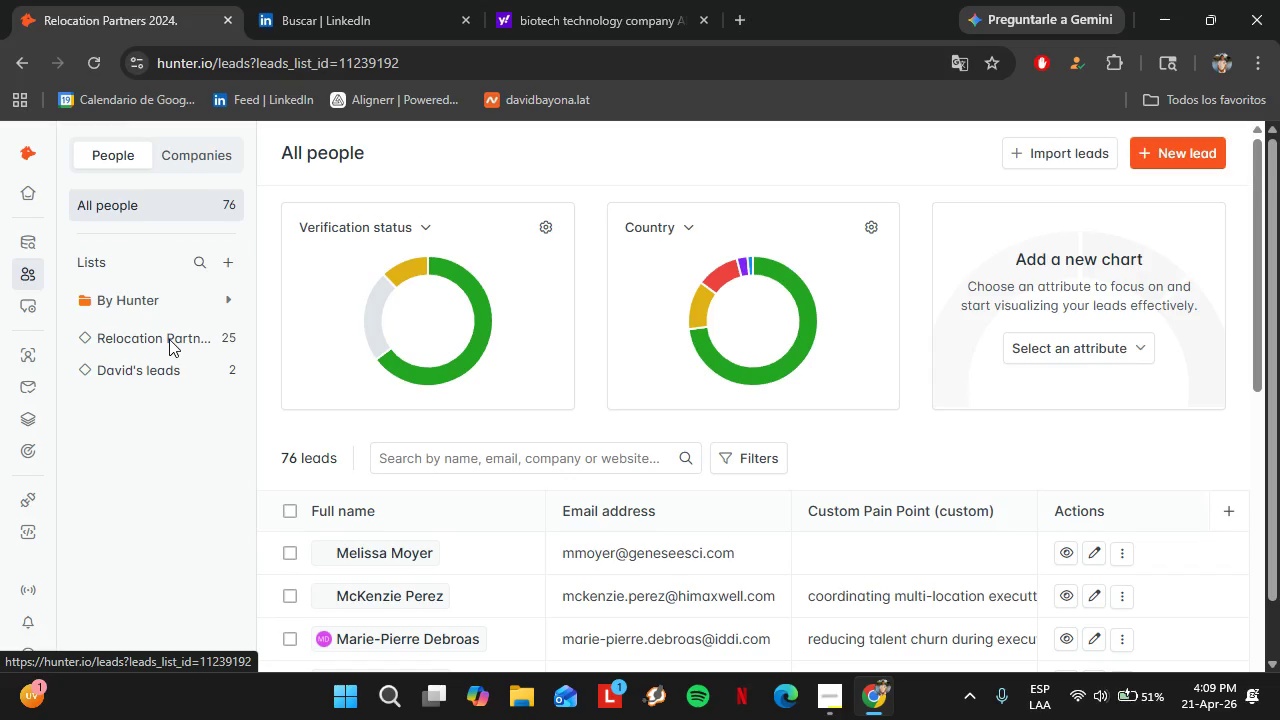 
left_click([909, 394])
 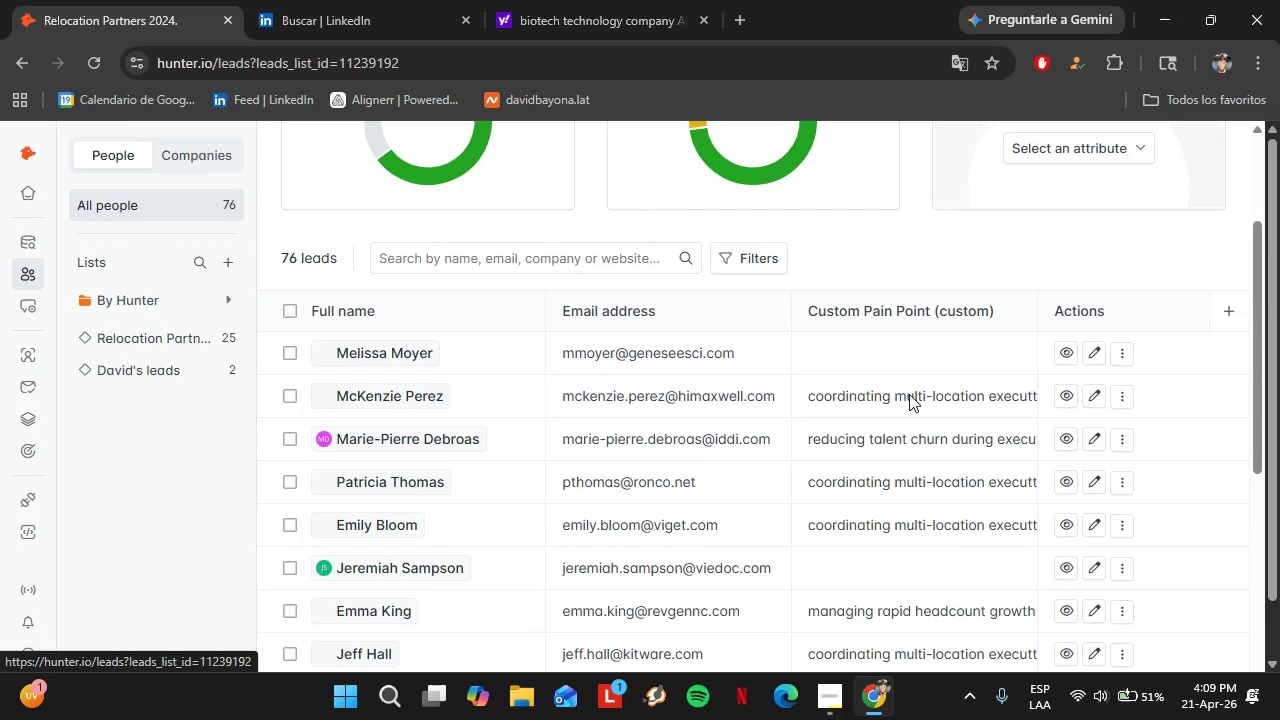 
triple_click([910, 393])
 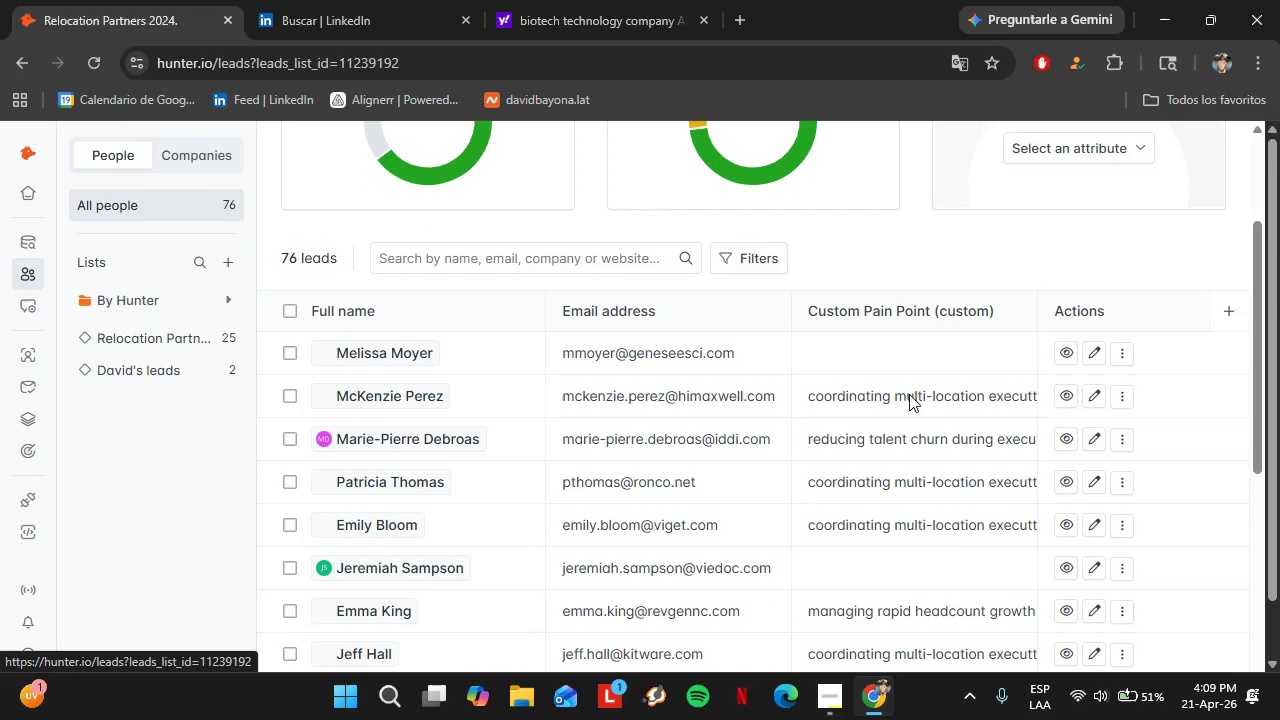 
triple_click([910, 393])
 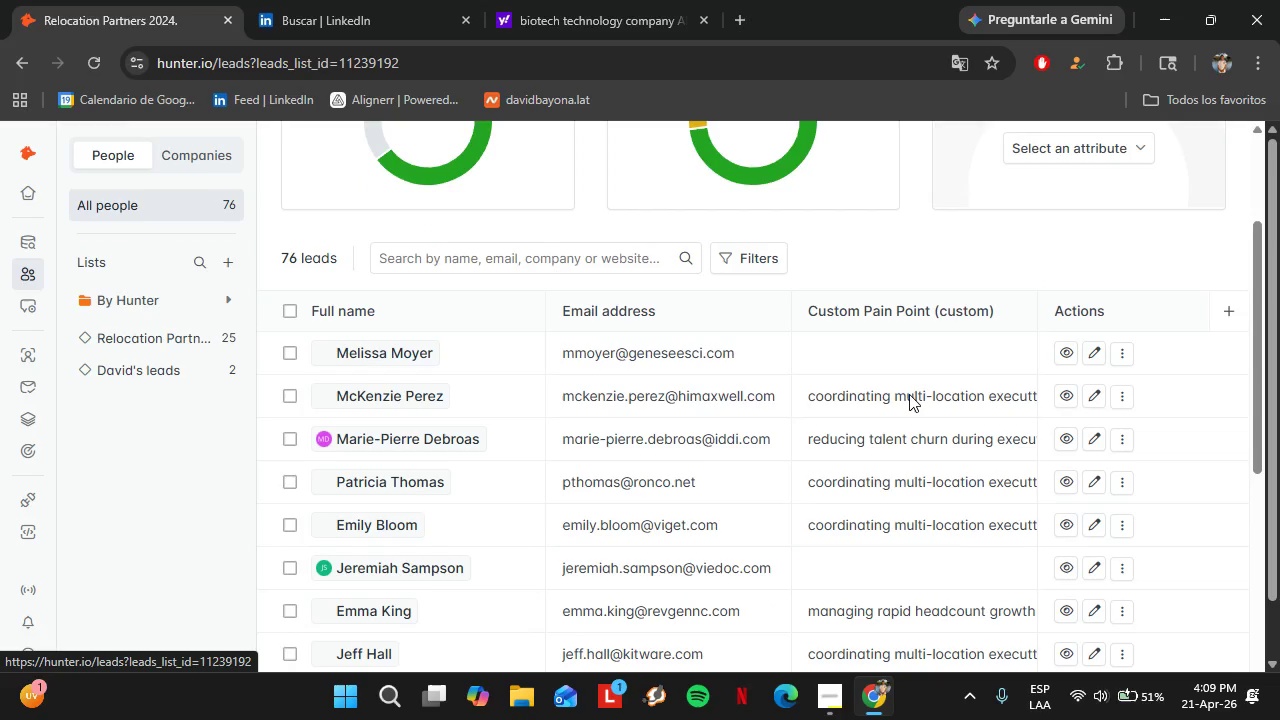 
triple_click([910, 393])
 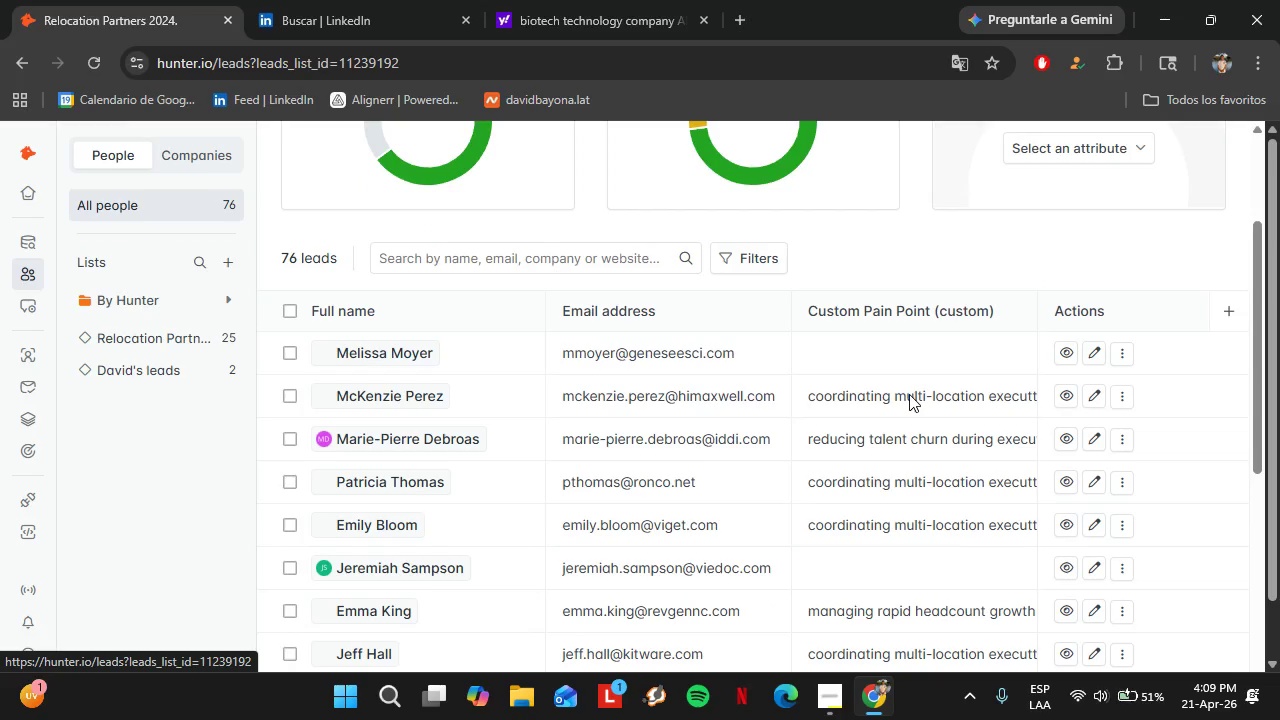 
scroll: coordinate [922, 498], scroll_direction: down, amount: 4.0
 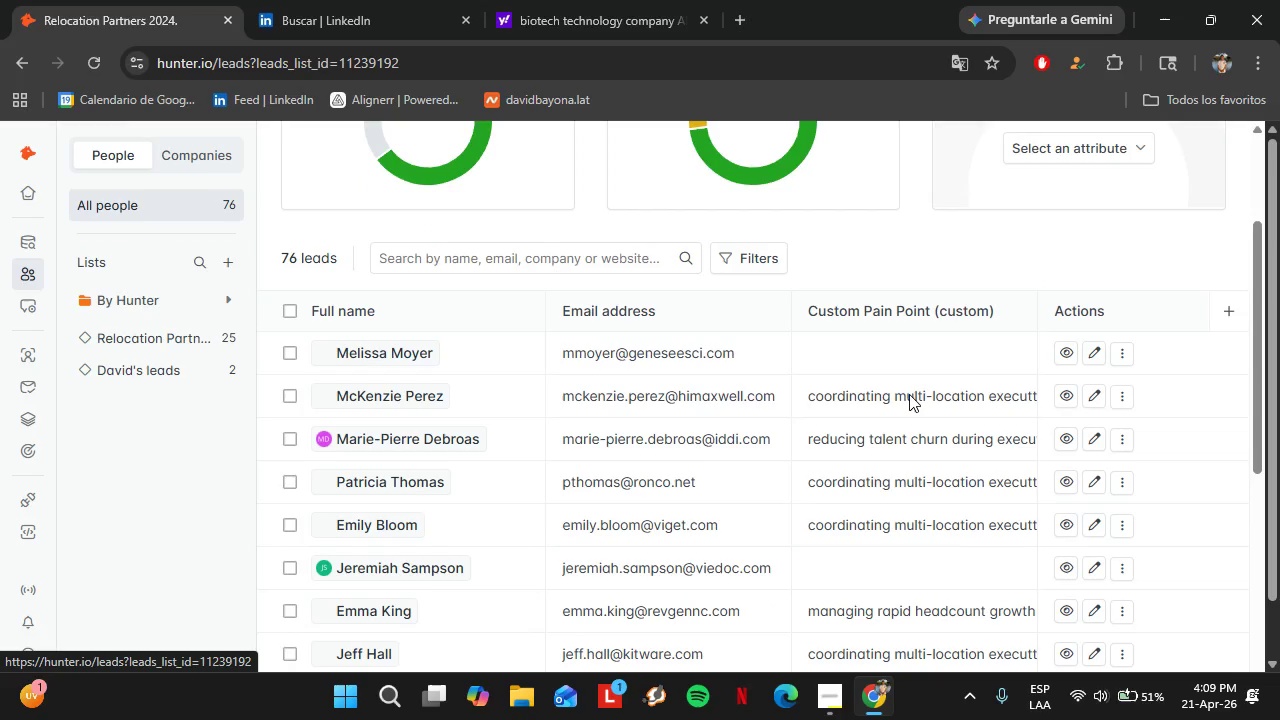 
mouse_move([913, 391])
 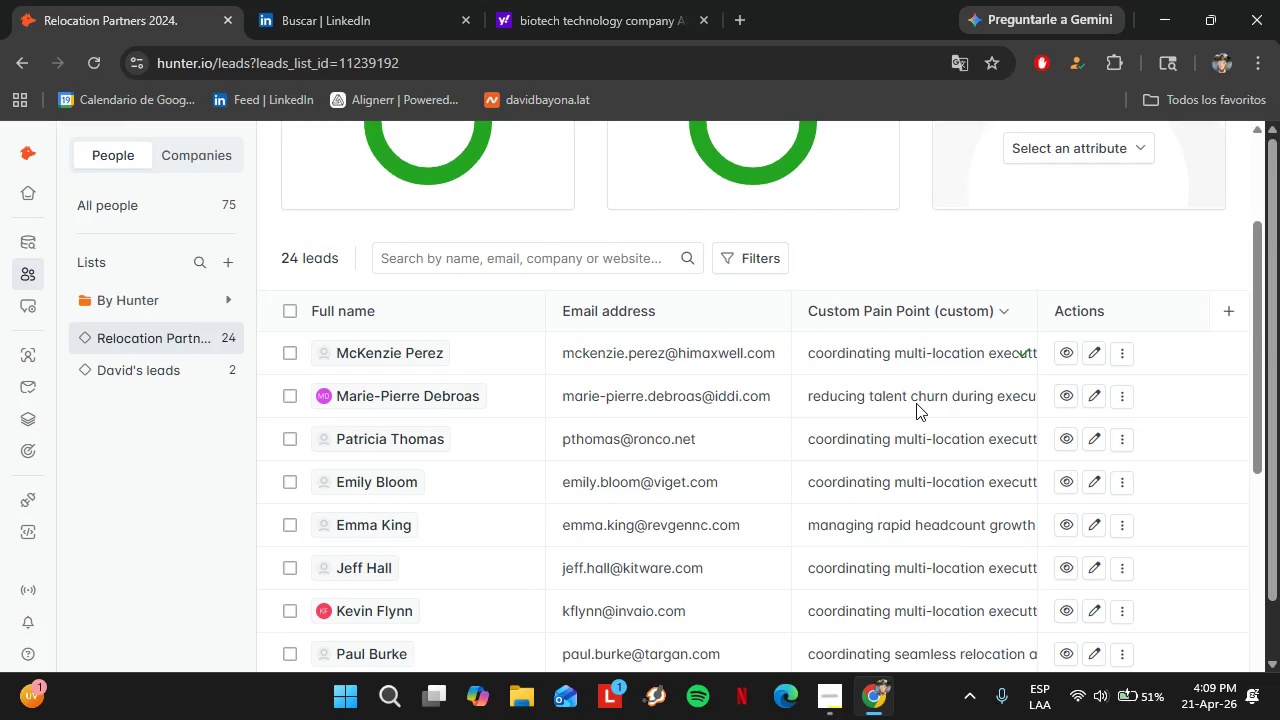 
scroll: coordinate [862, 417], scroll_direction: down, amount: 1.0
 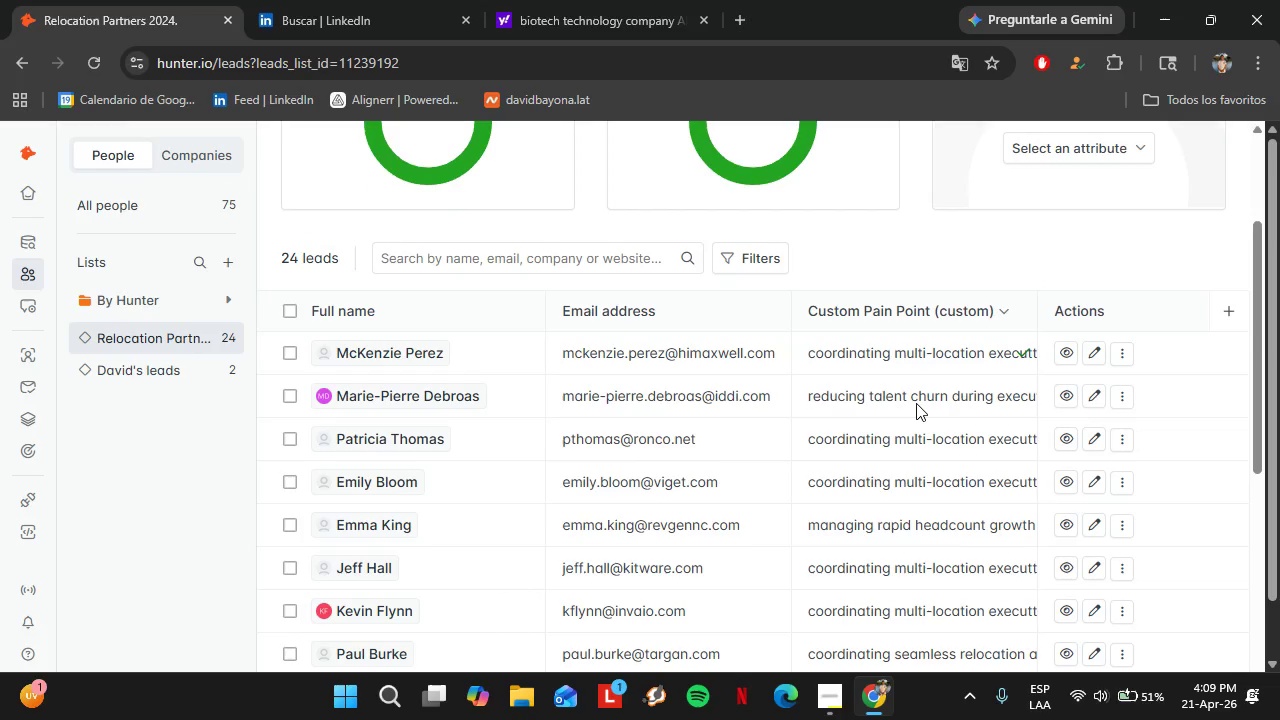 
scroll: coordinate [862, 417], scroll_direction: up, amount: 1.0
 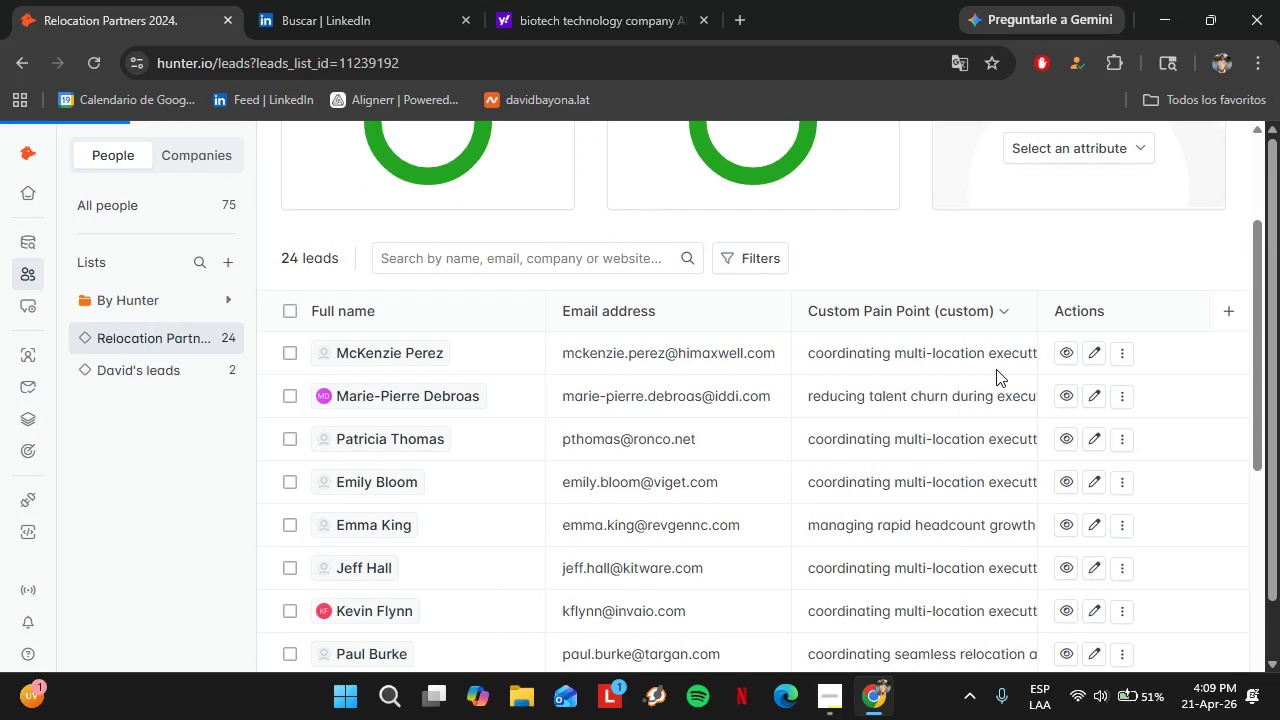 
scroll: coordinate [899, 366], scroll_direction: down, amount: 3.0
 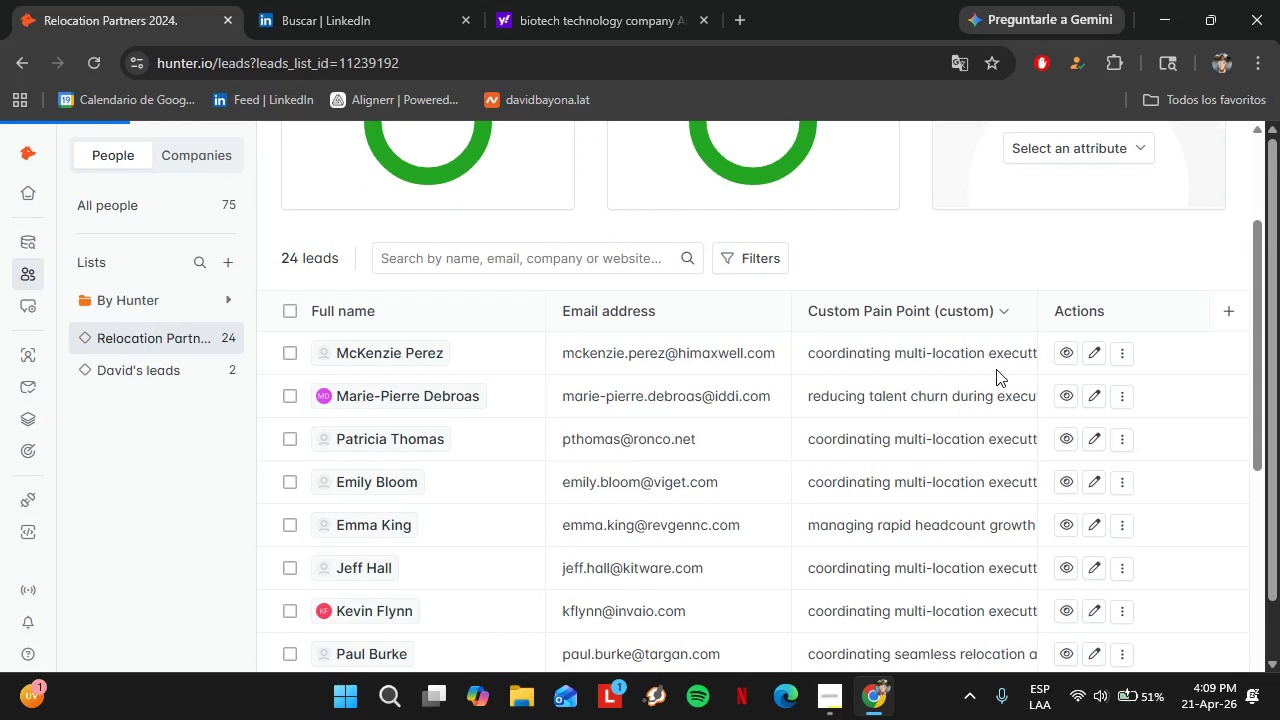 
left_click([838, 698])
 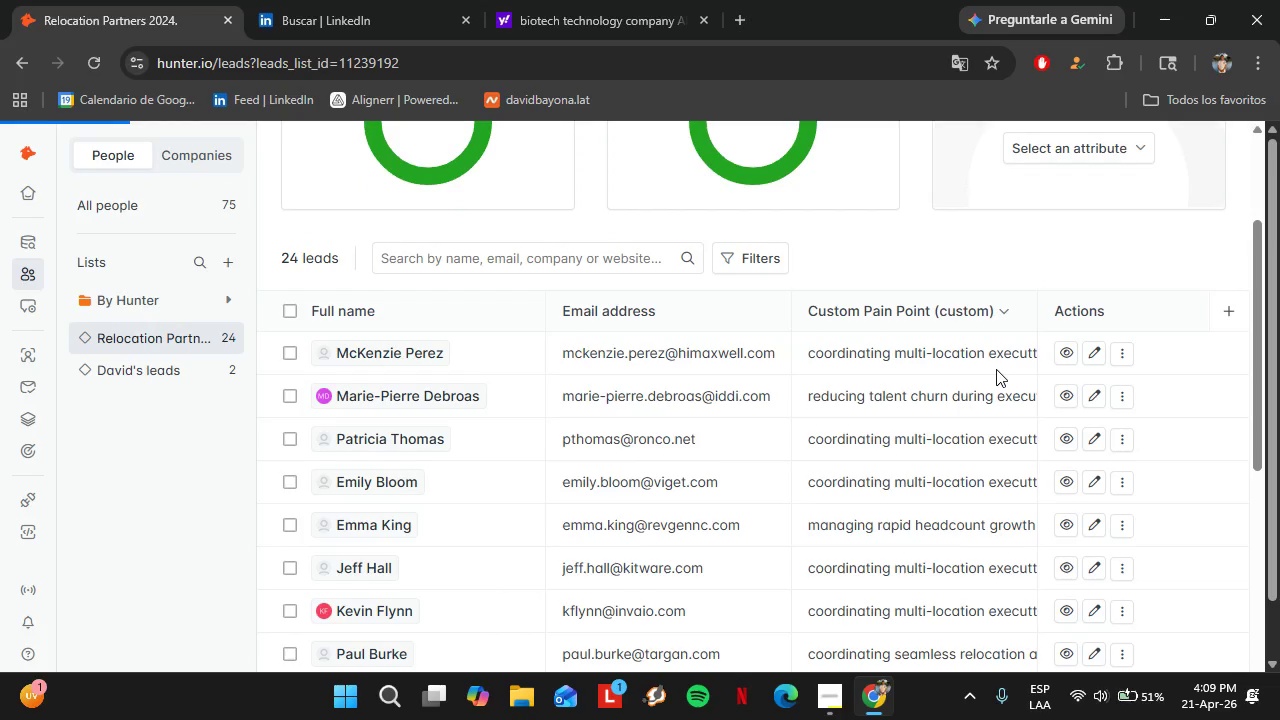 
scroll: coordinate [899, 366], scroll_direction: up, amount: 2.0